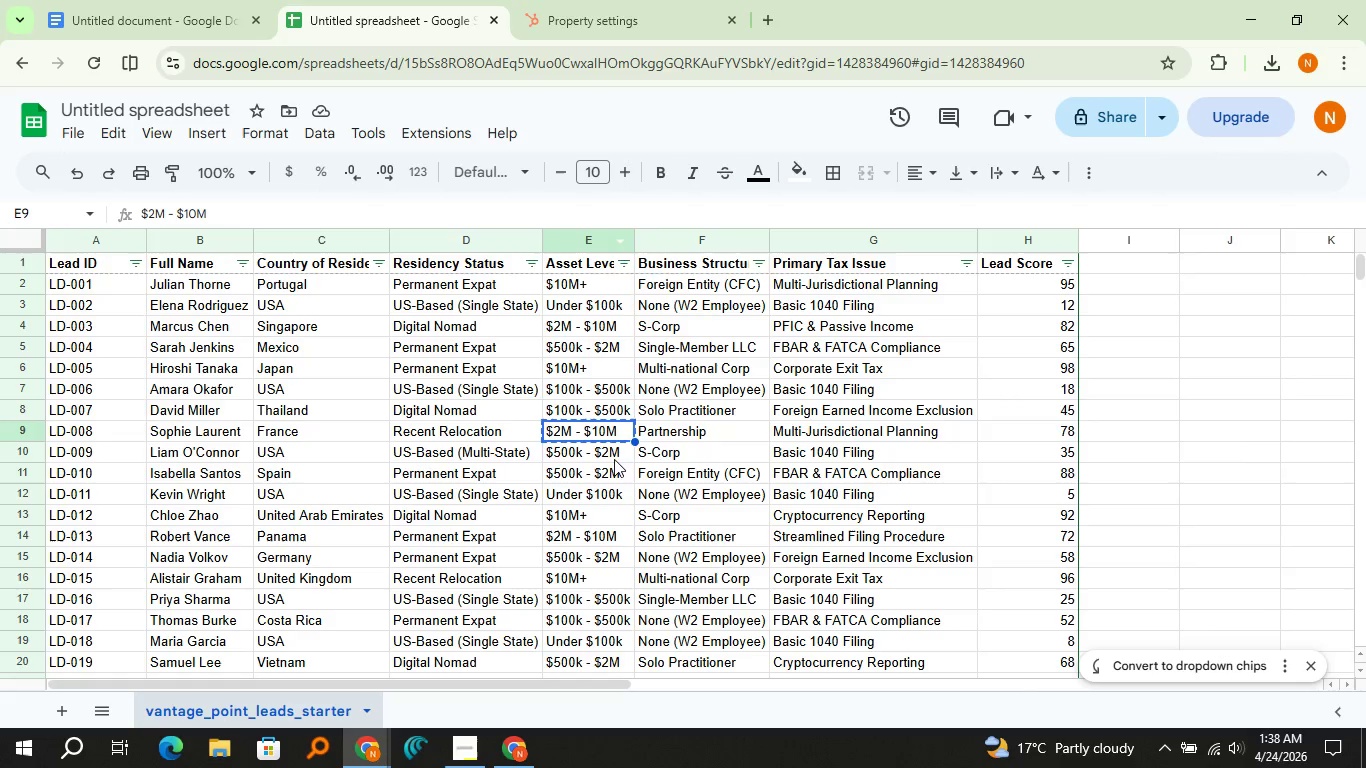 
left_click([604, 460])
 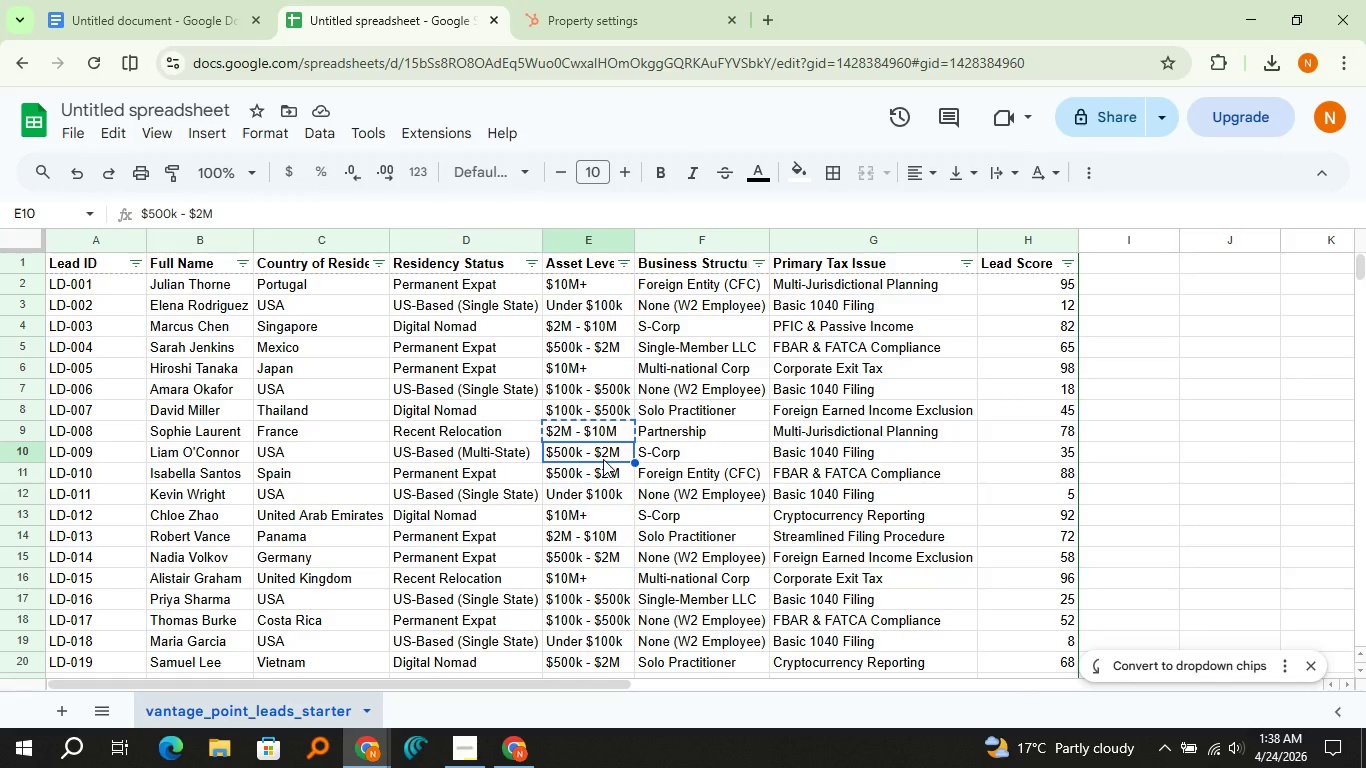 
key(Control+C)
 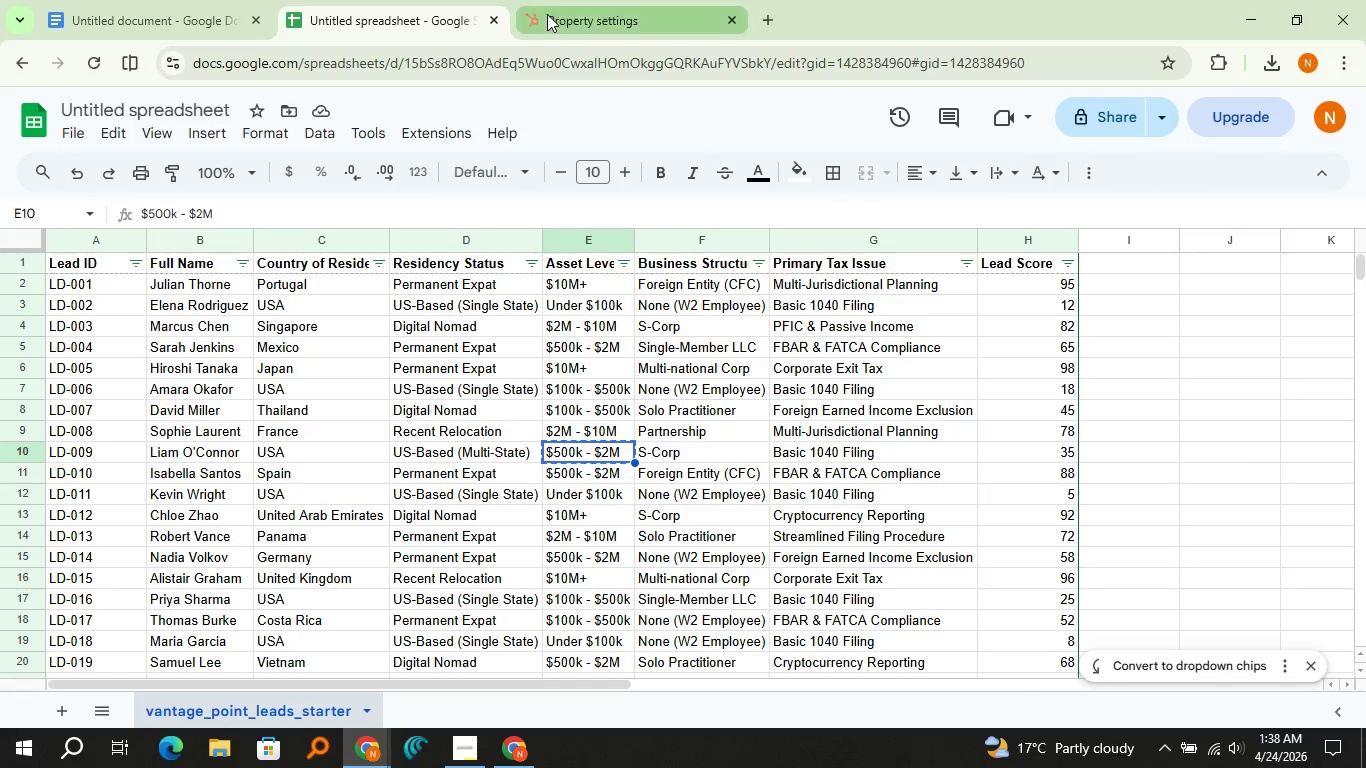 
left_click([547, 14])
 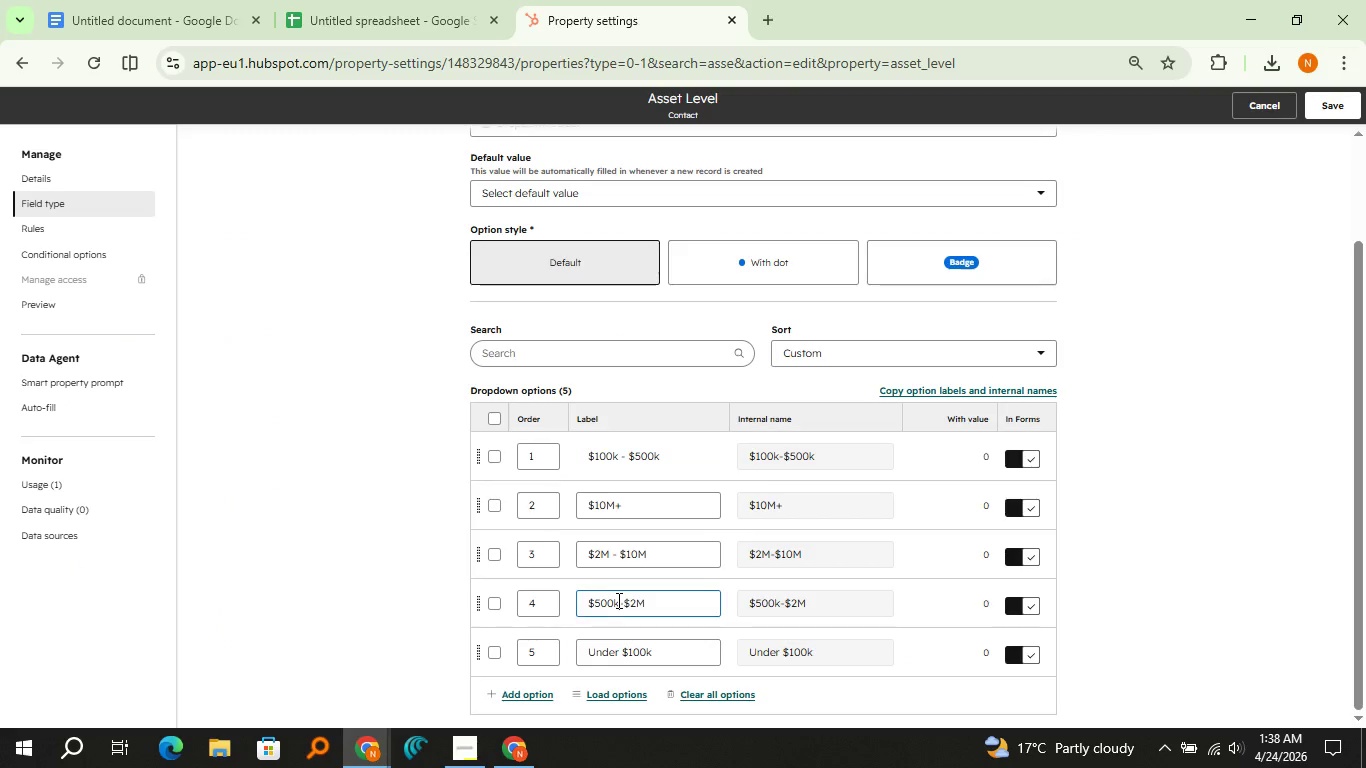 
double_click([617, 600])
 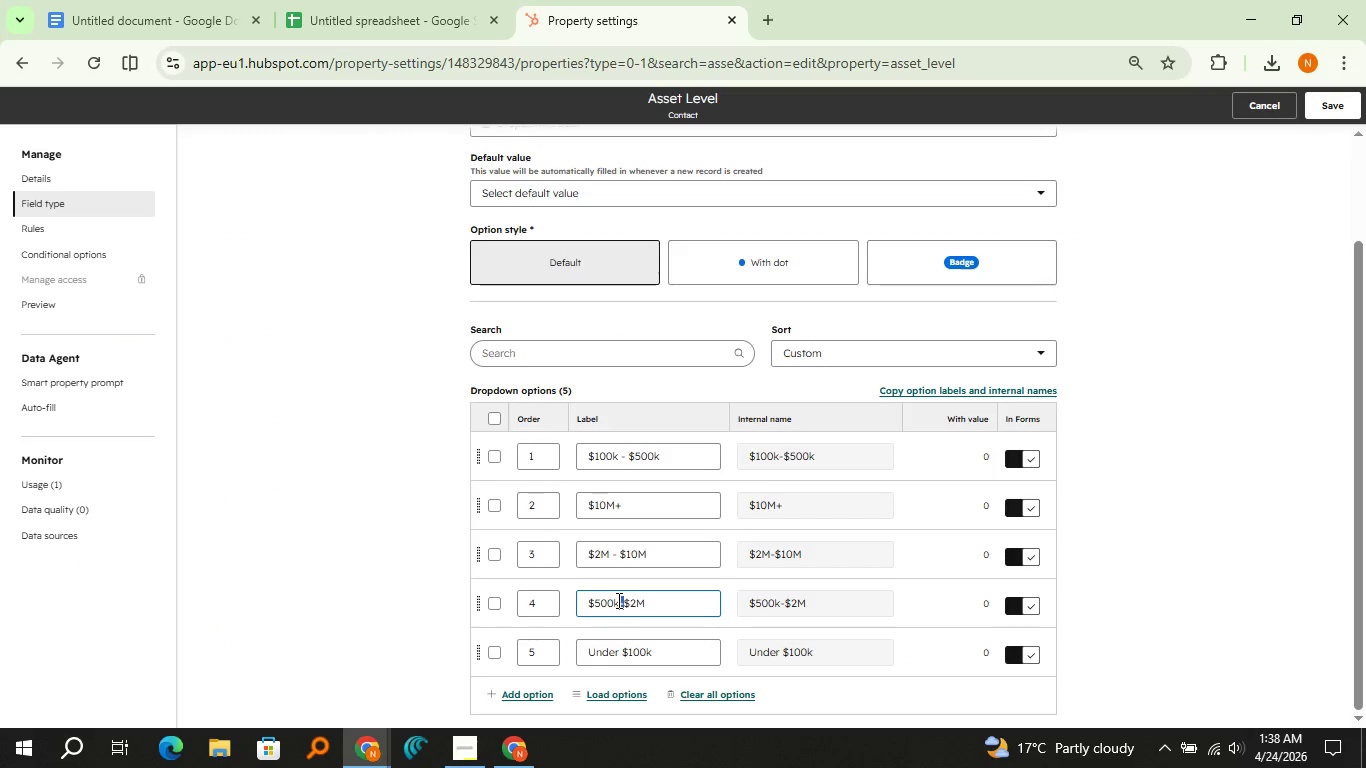 
triple_click([617, 600])
 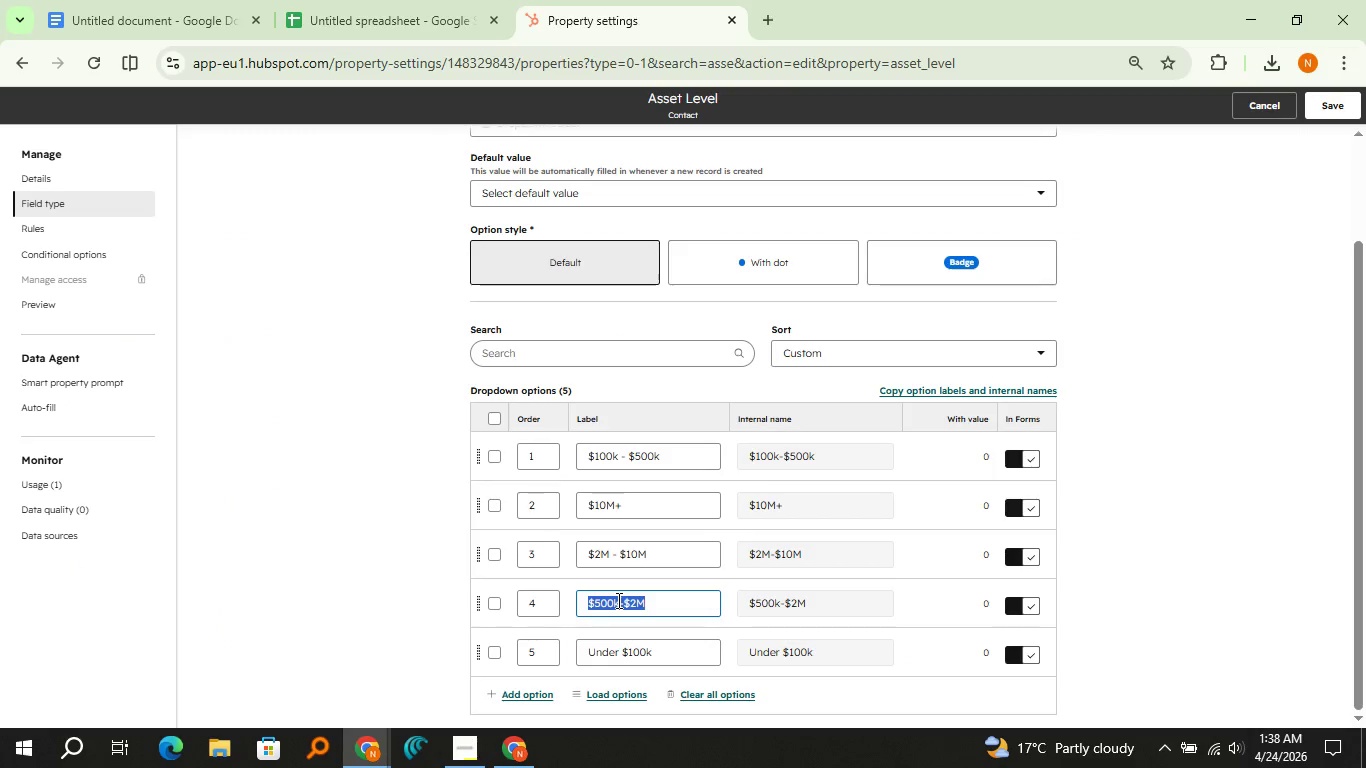 
key(Control+V)
 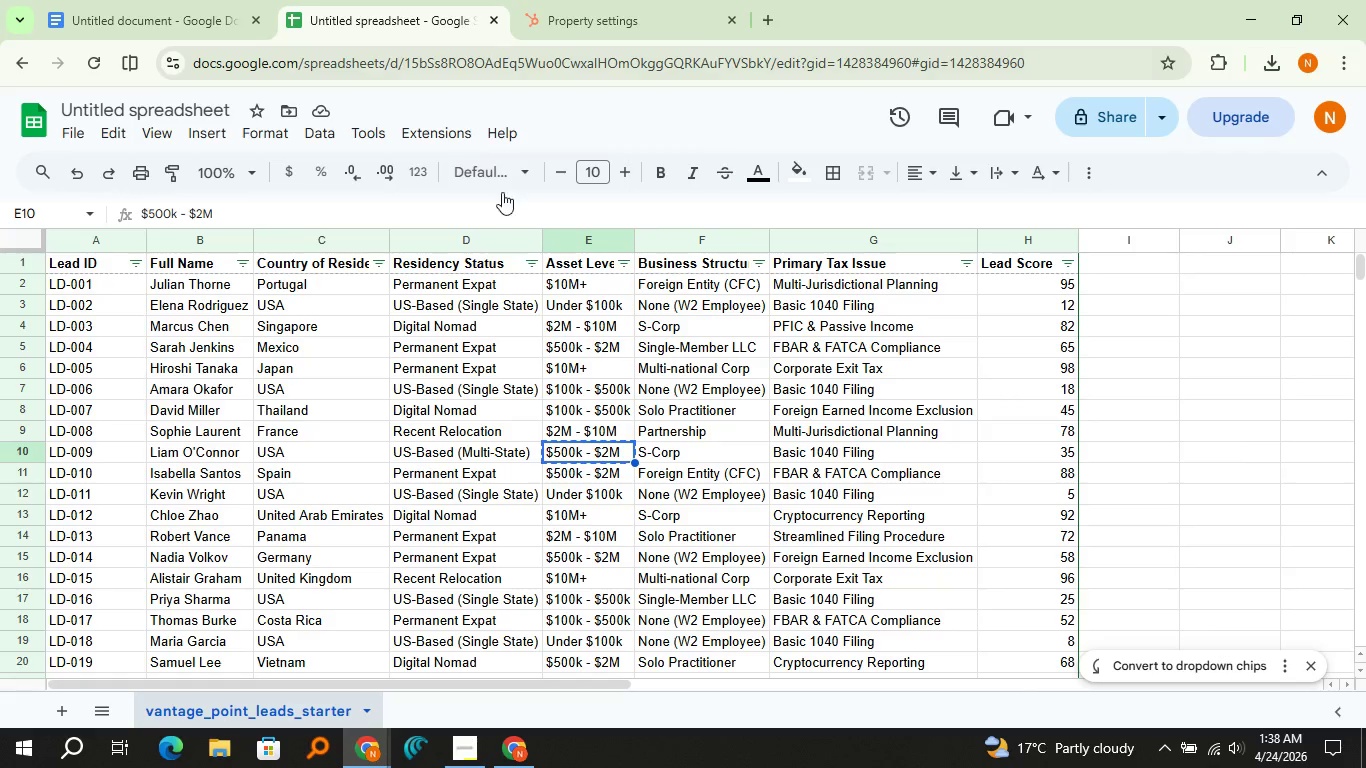 
left_click([540, 3])
 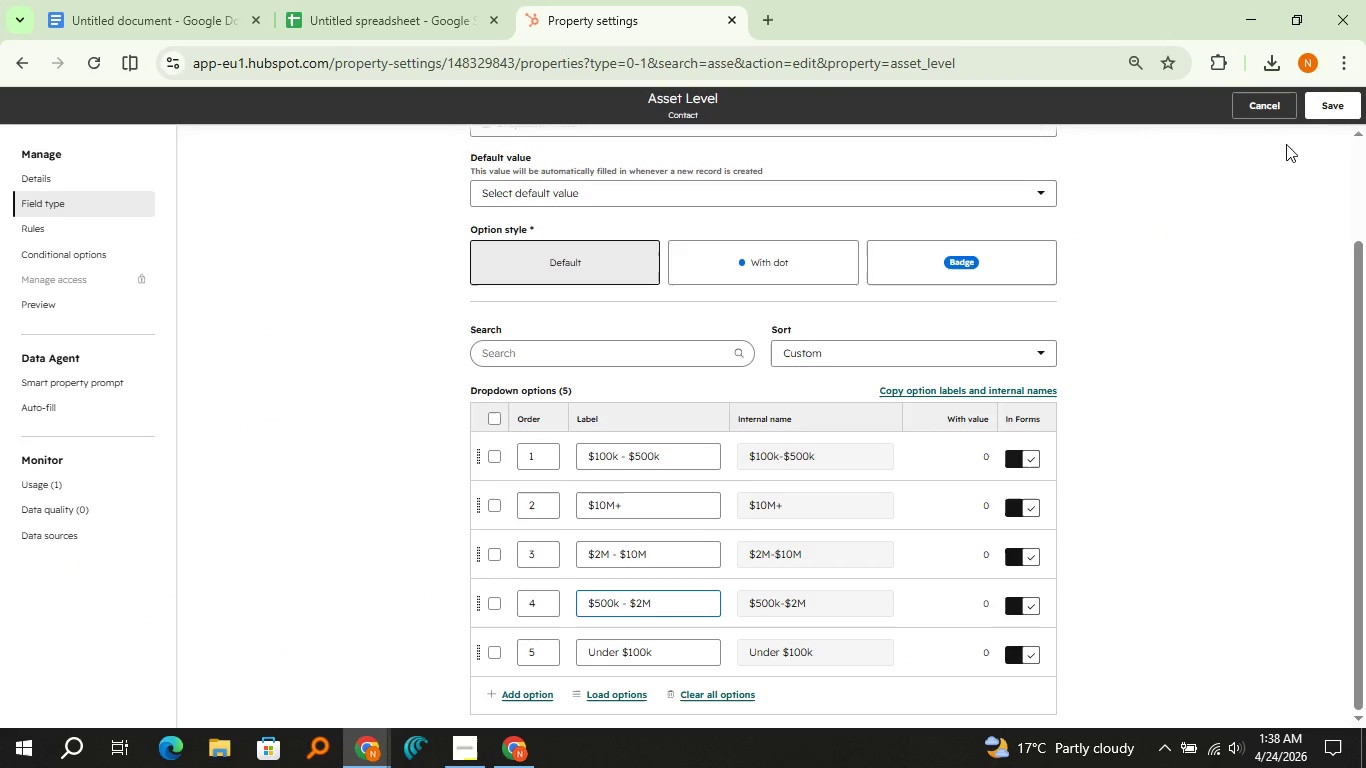 
left_click([1329, 99])
 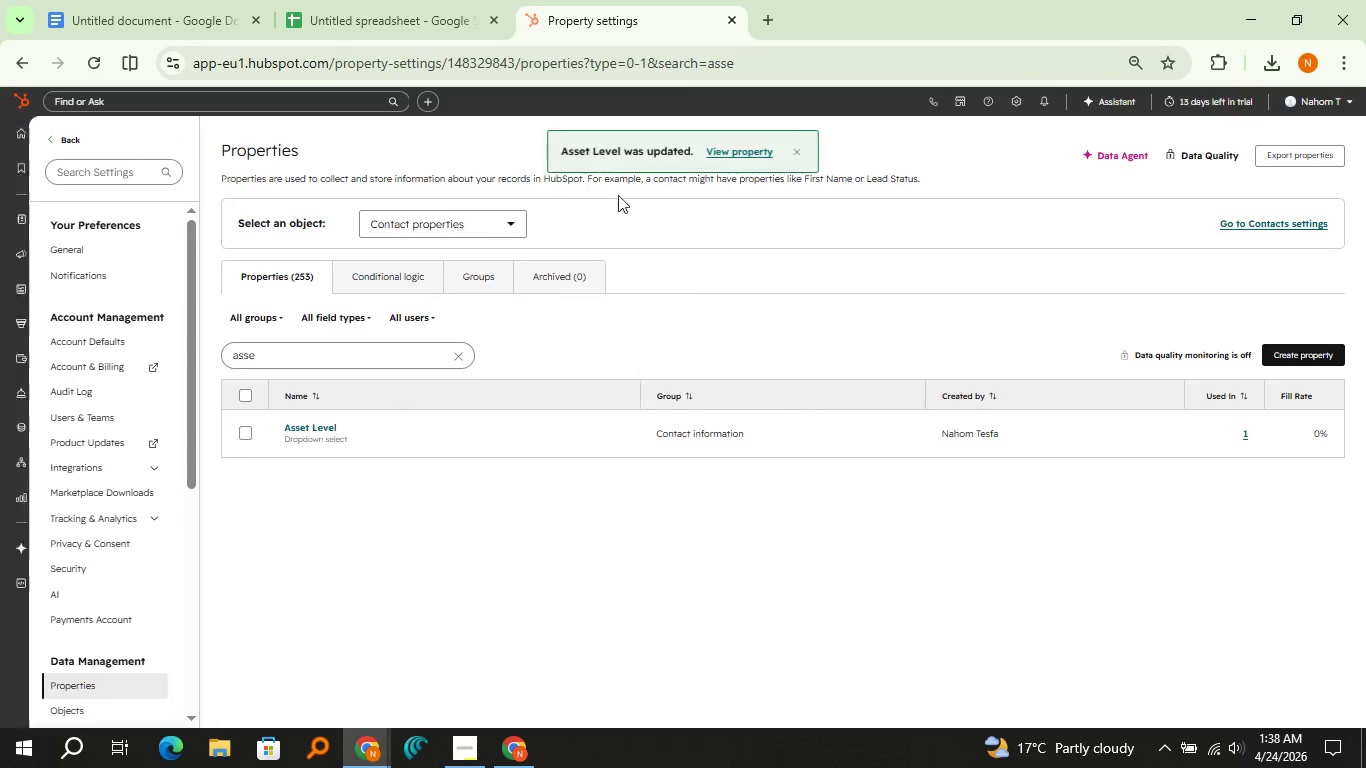 
left_click([789, 149])
 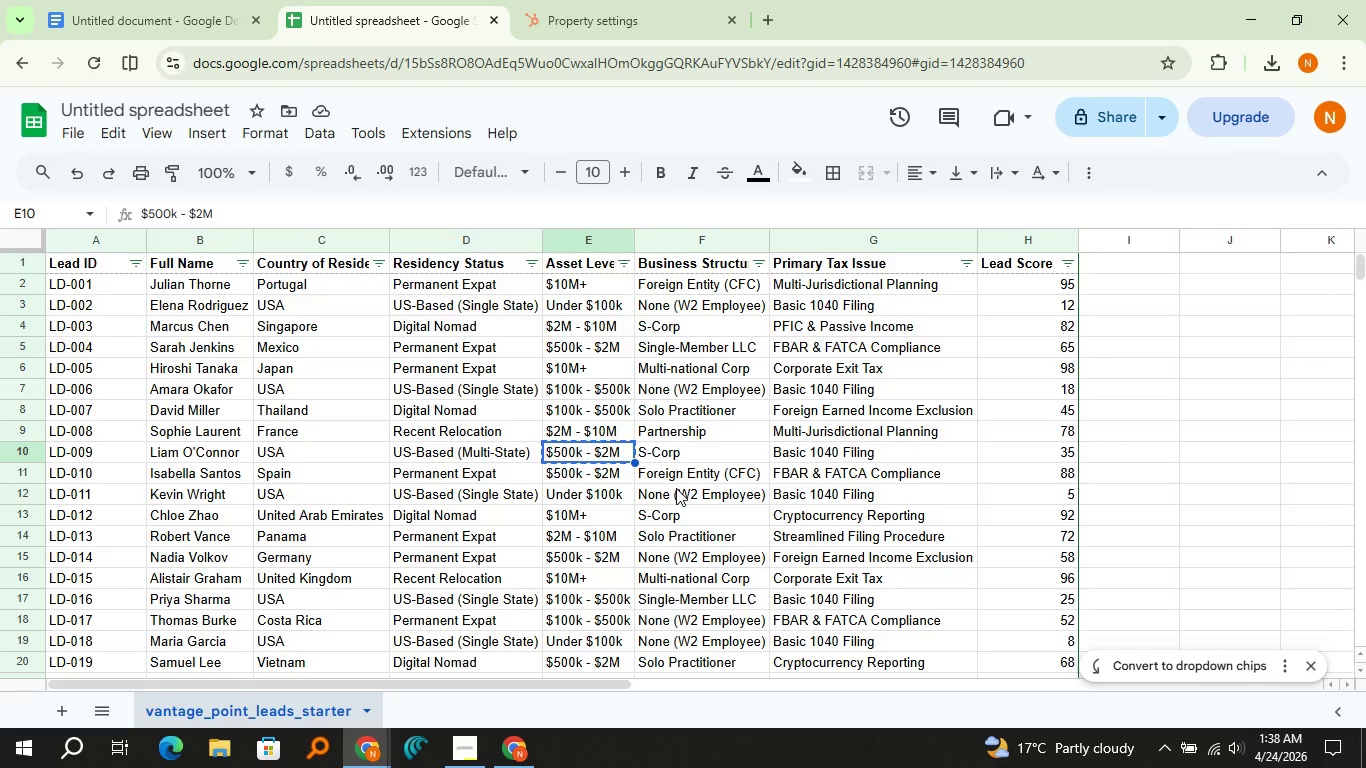 
wait(20.94)
 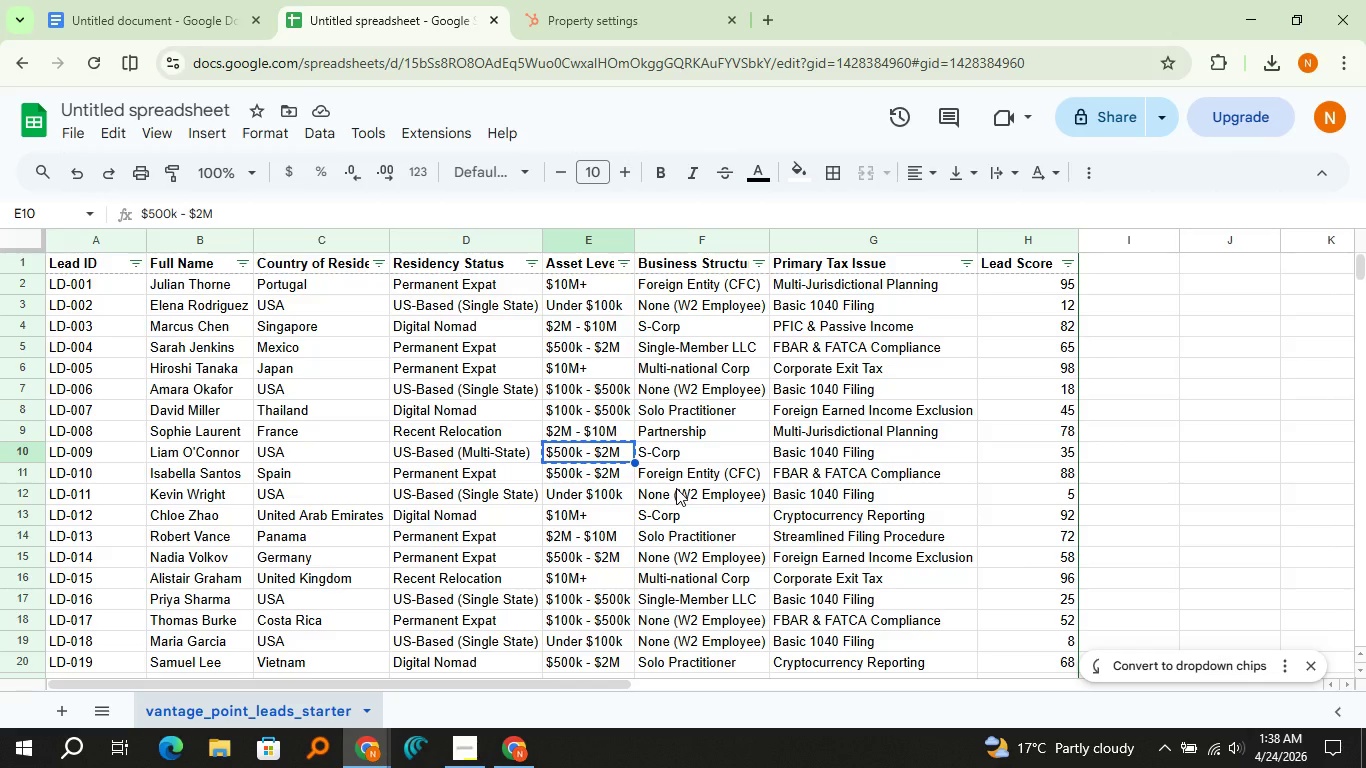 
scroll: coordinate [676, 488], scroll_direction: down, amount: 1.0
 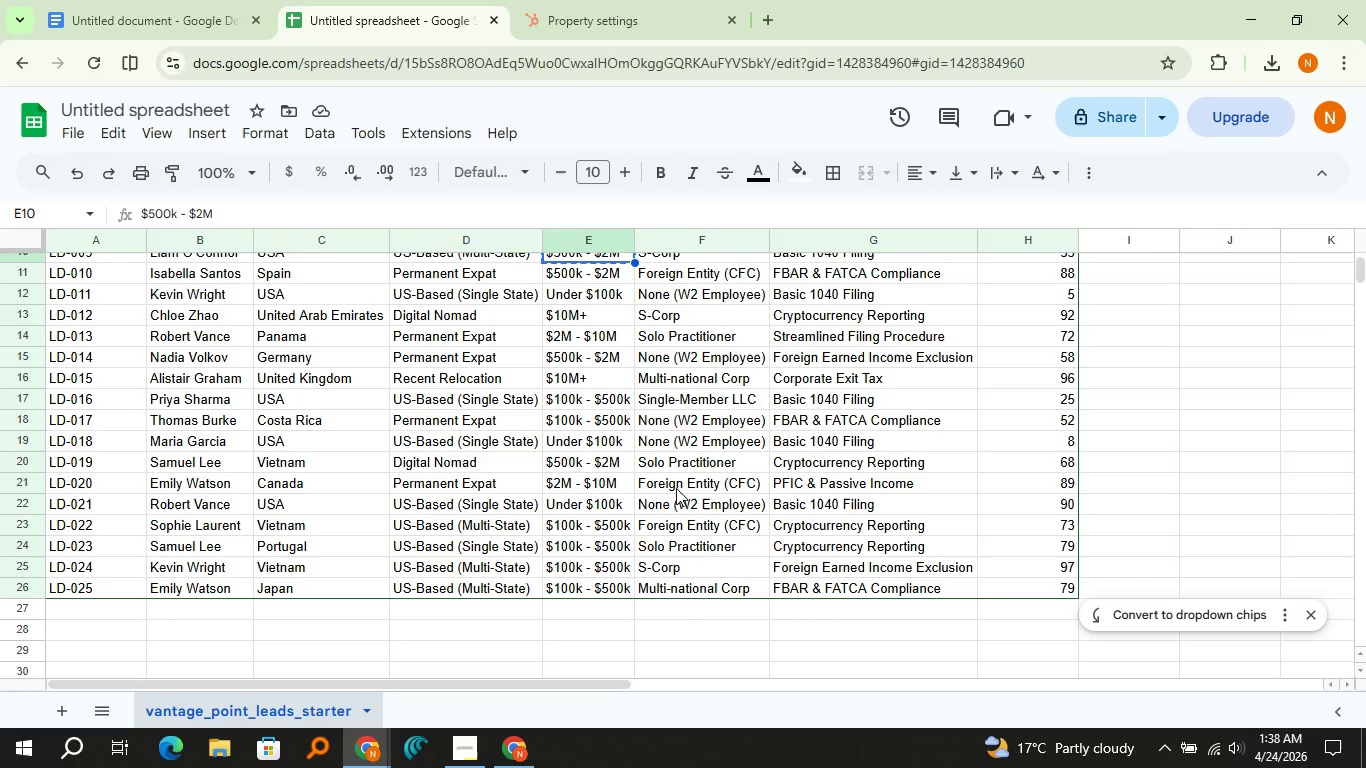 
scroll: coordinate [676, 488], scroll_direction: up, amount: 3.0
 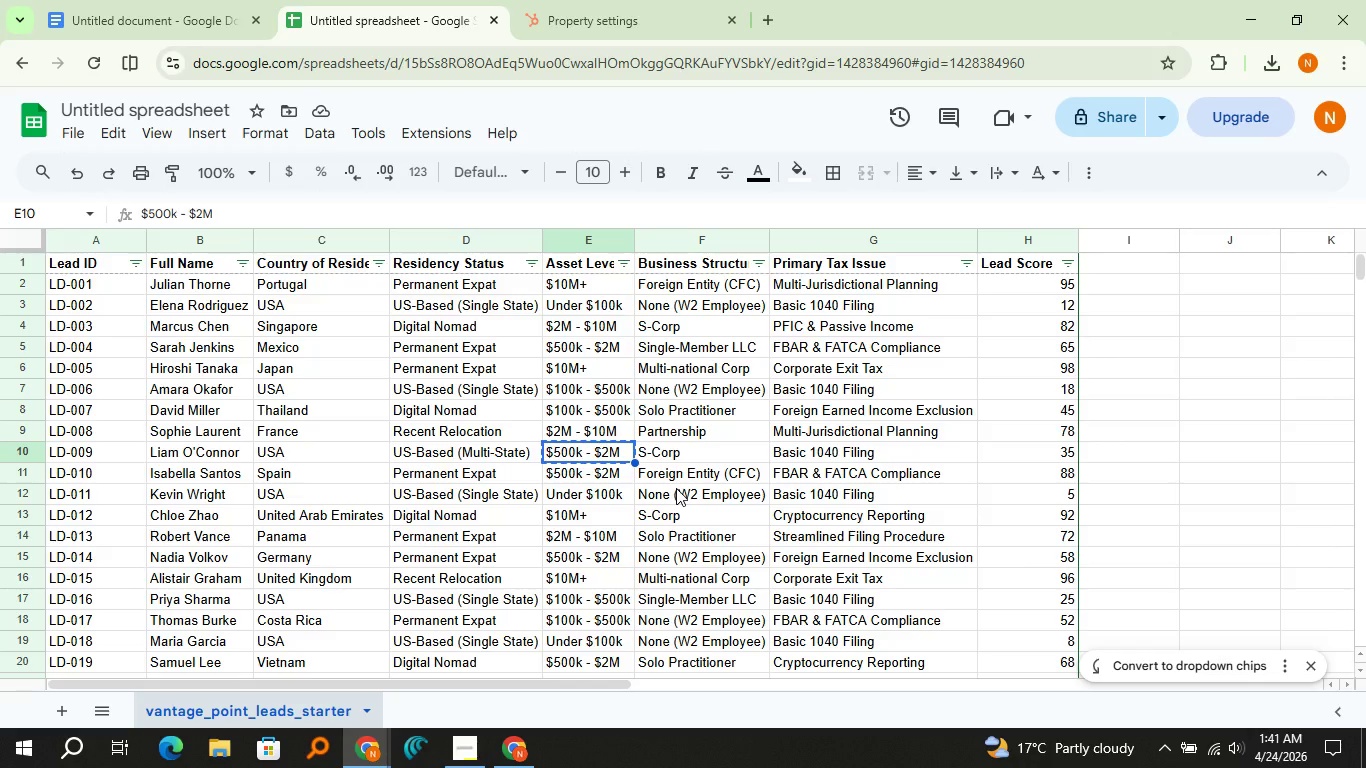 
wait(191.72)
 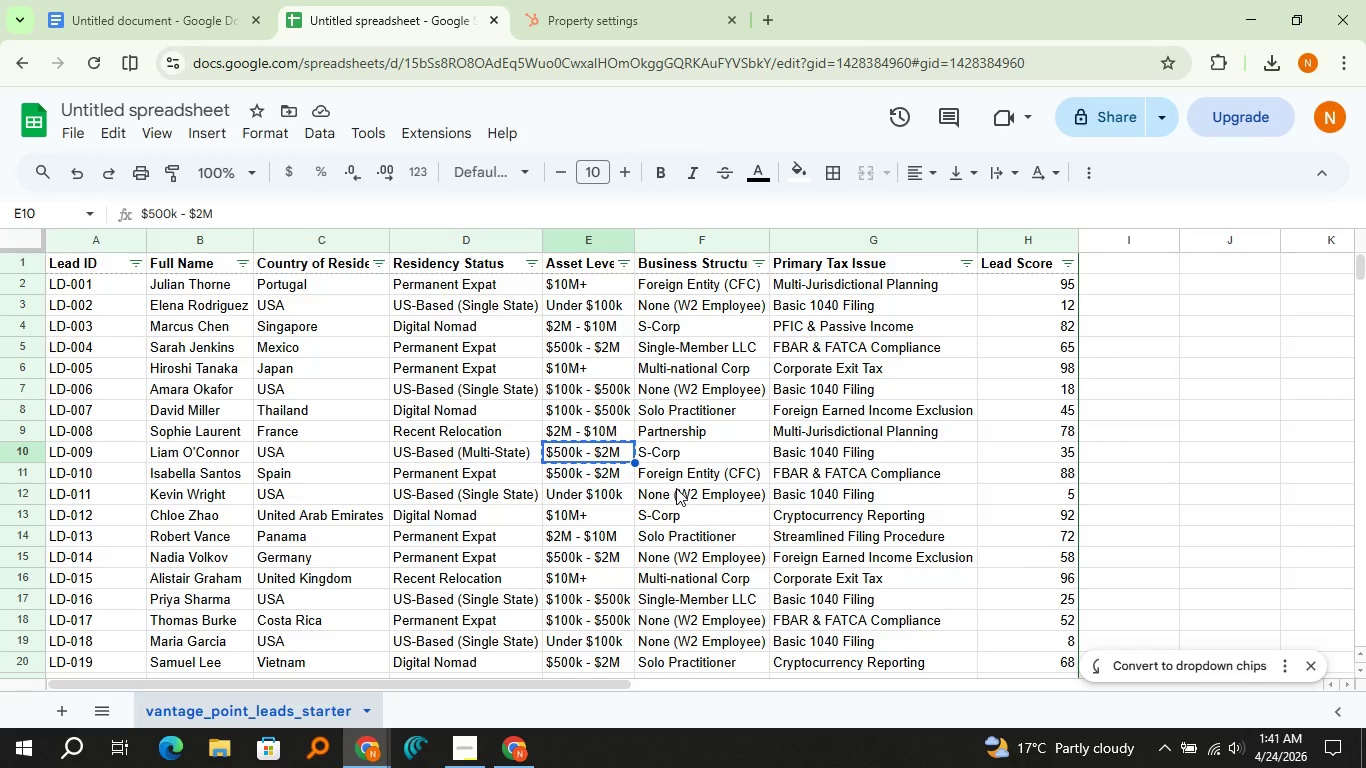 
left_click([182, 294])
 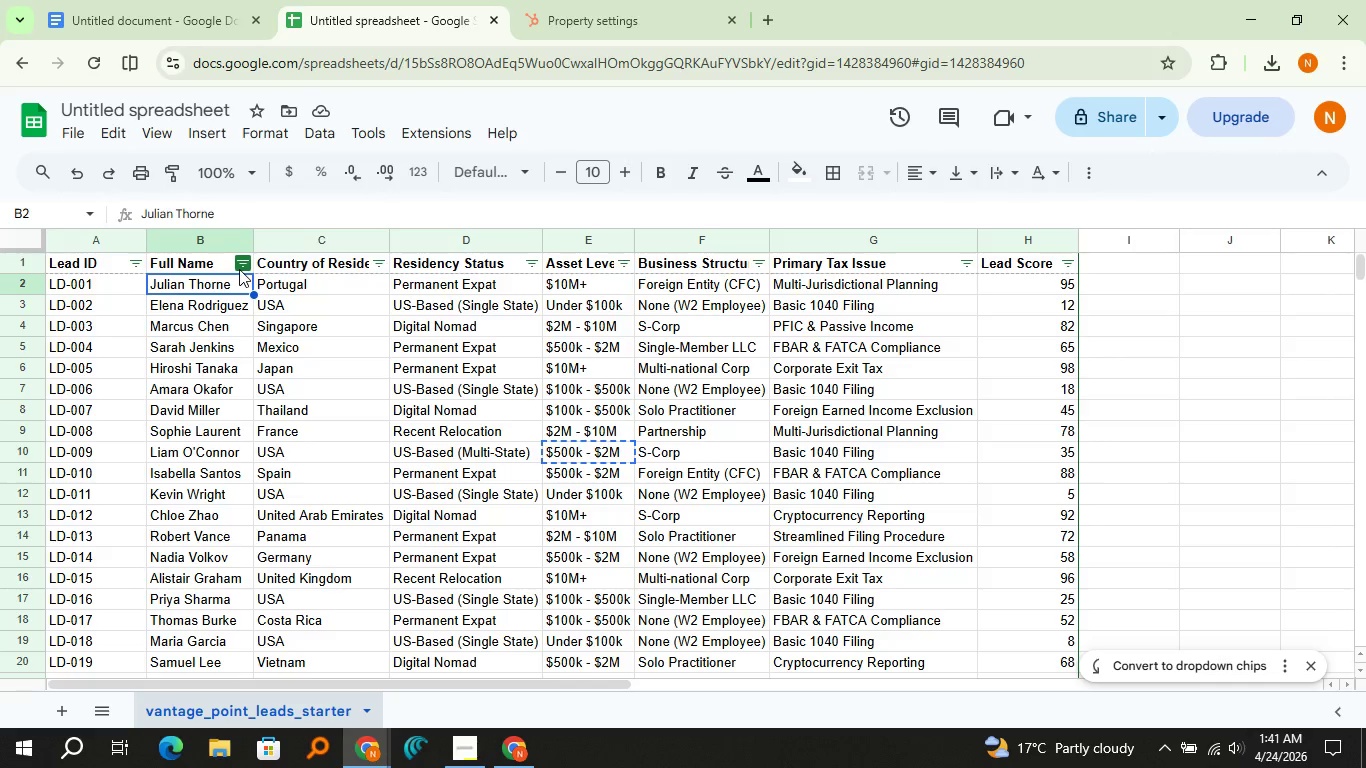 
right_click([239, 269])
 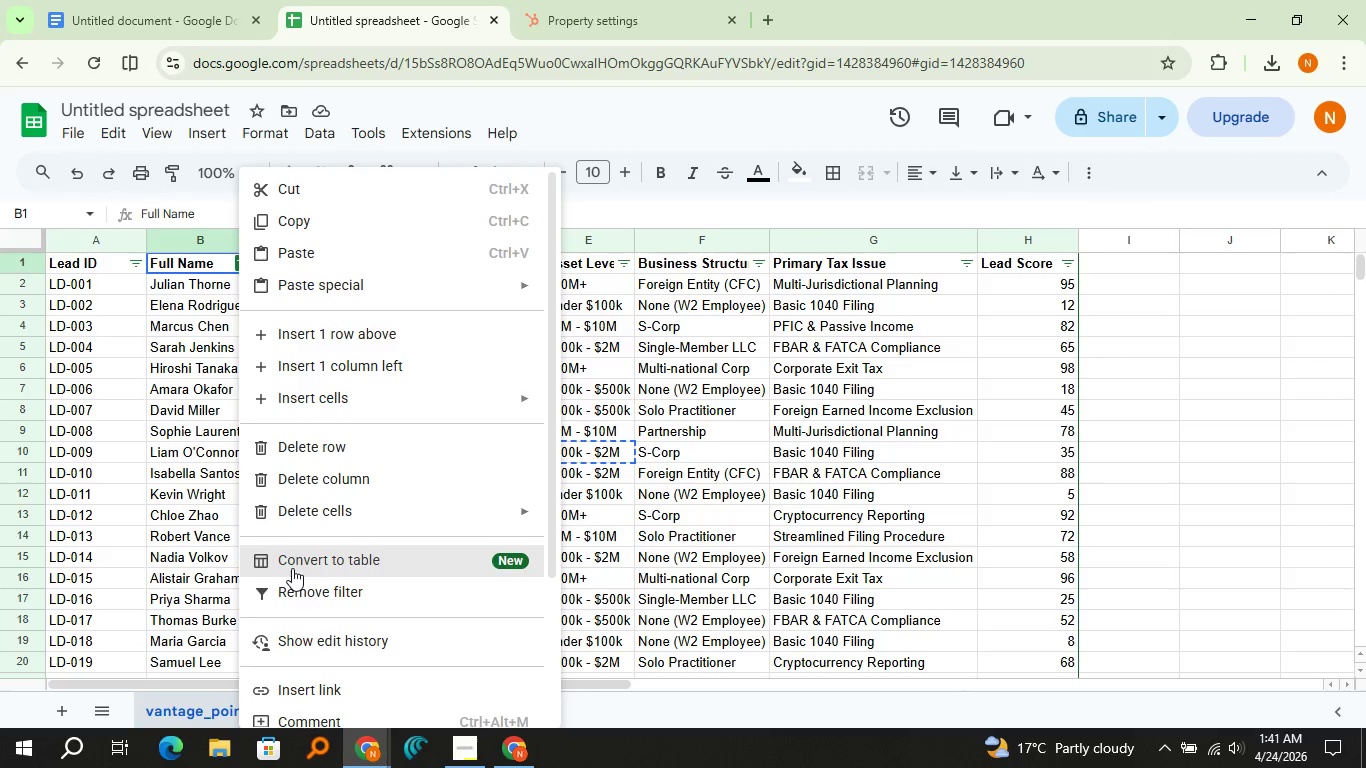 
left_click([294, 574])
 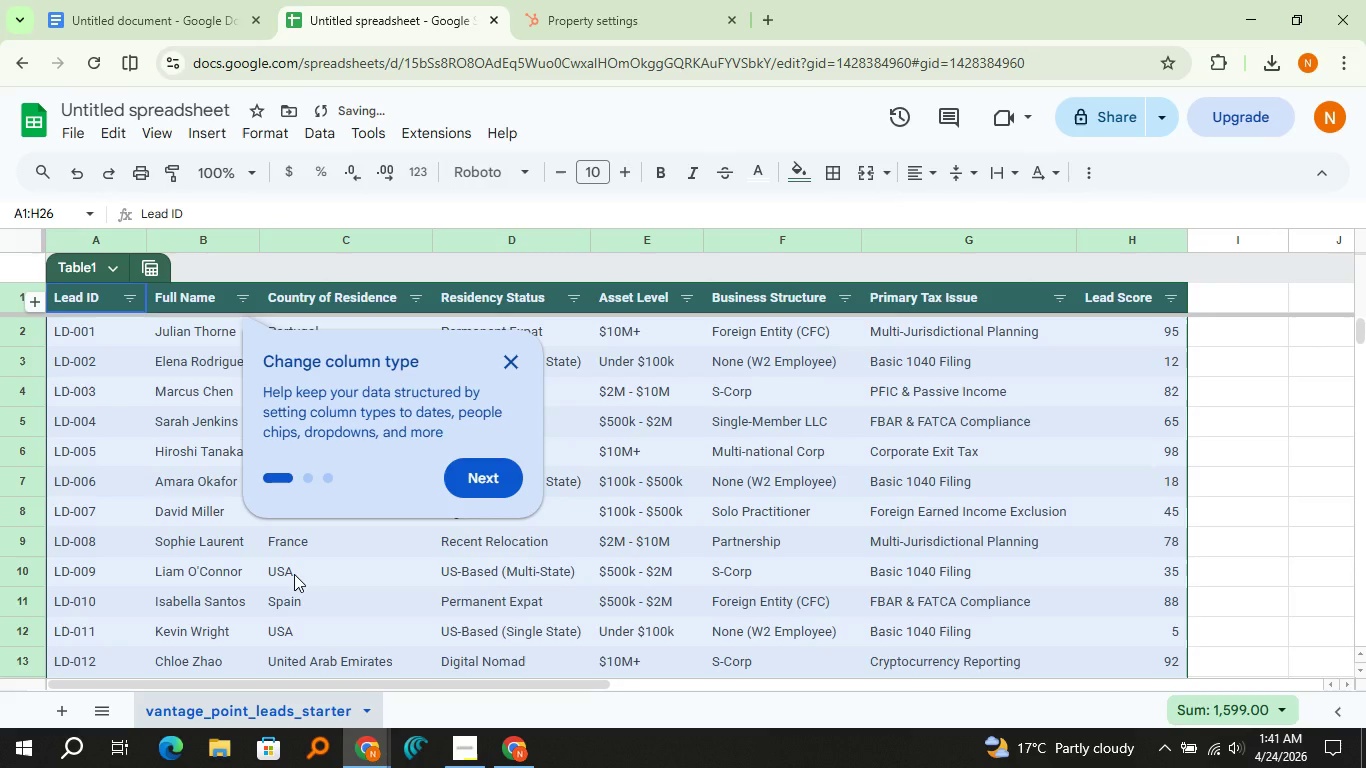 
key(Control+Z)
 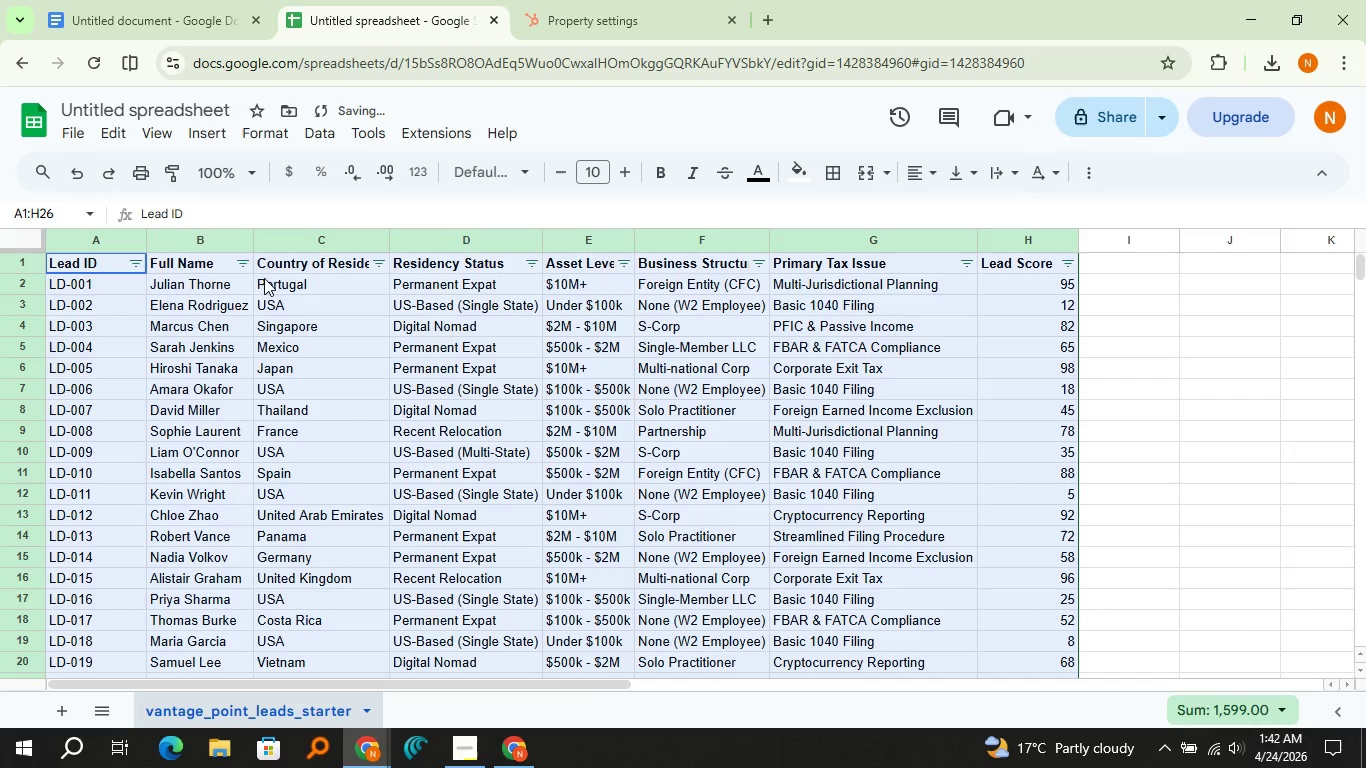 
left_click([249, 259])
 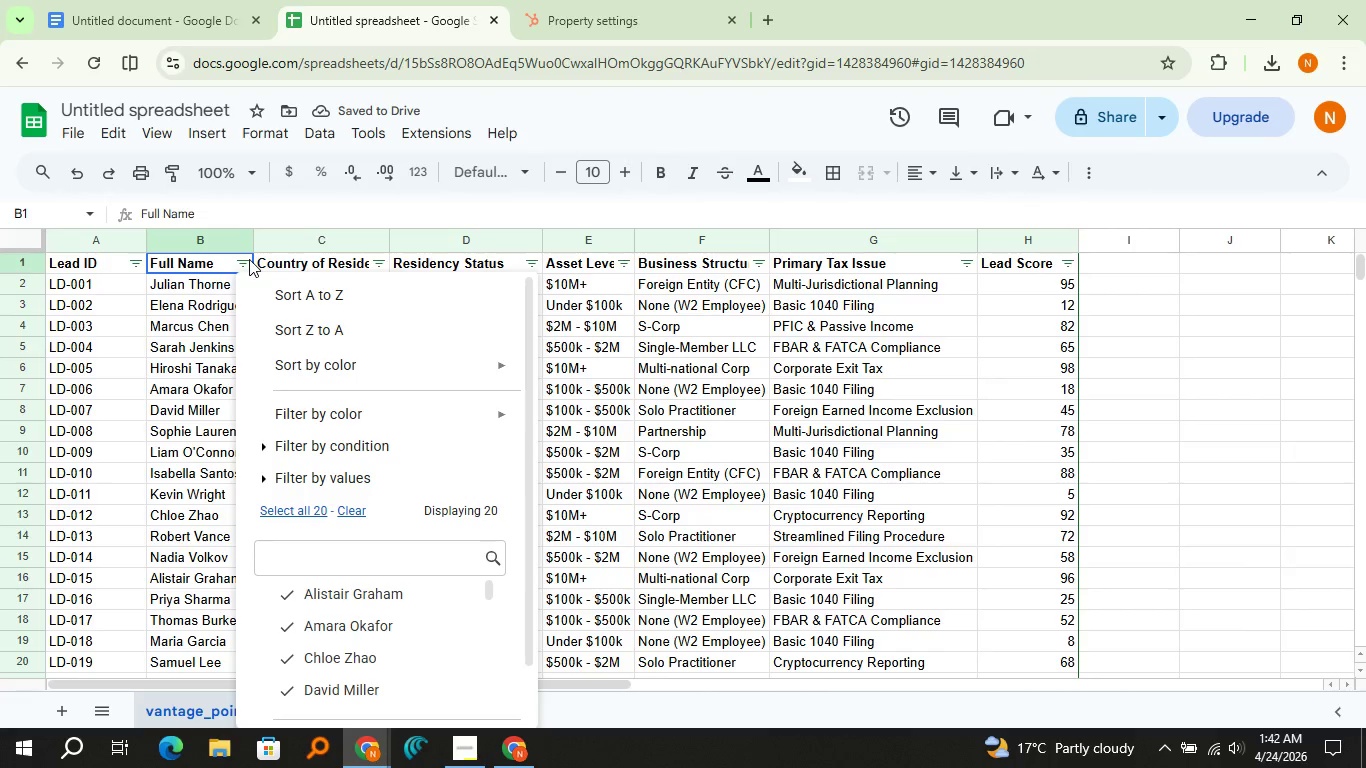 
mouse_move([253, 264])
 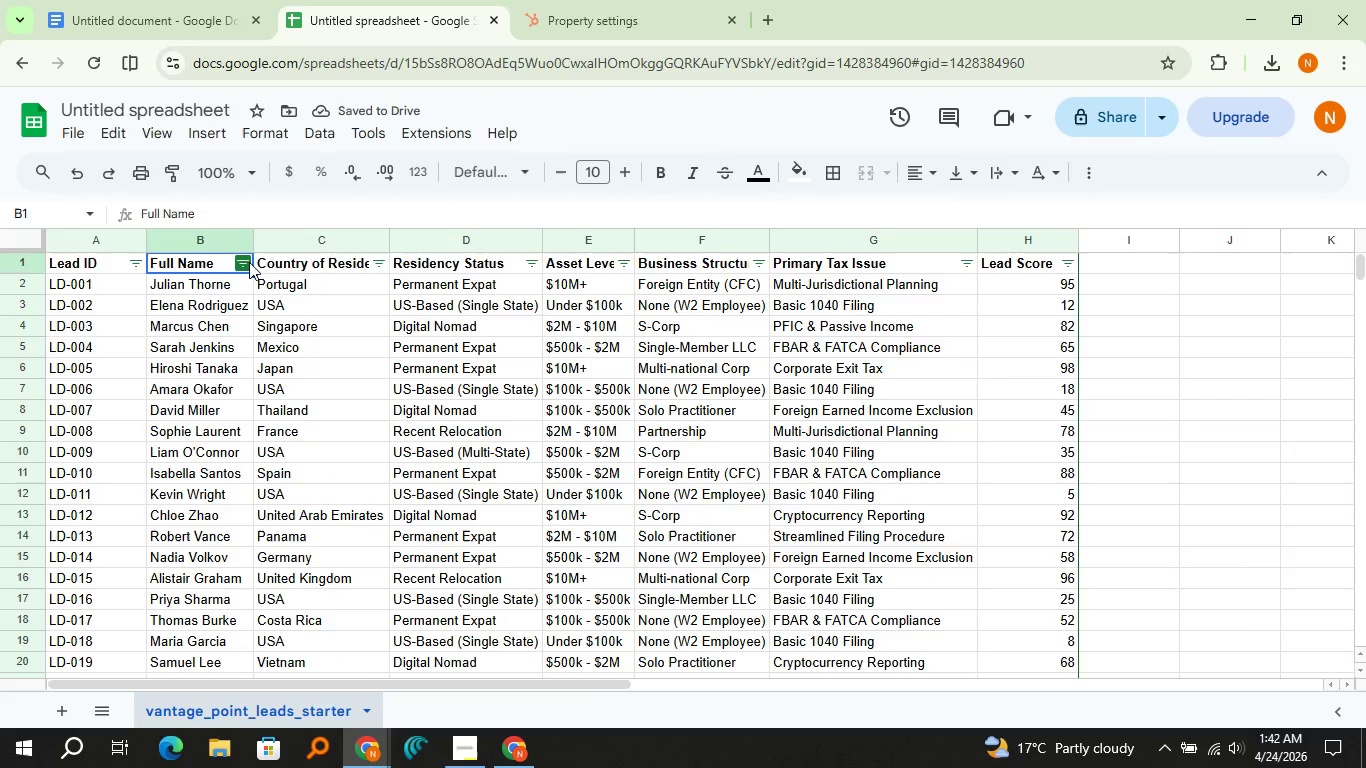 
right_click([249, 262])
 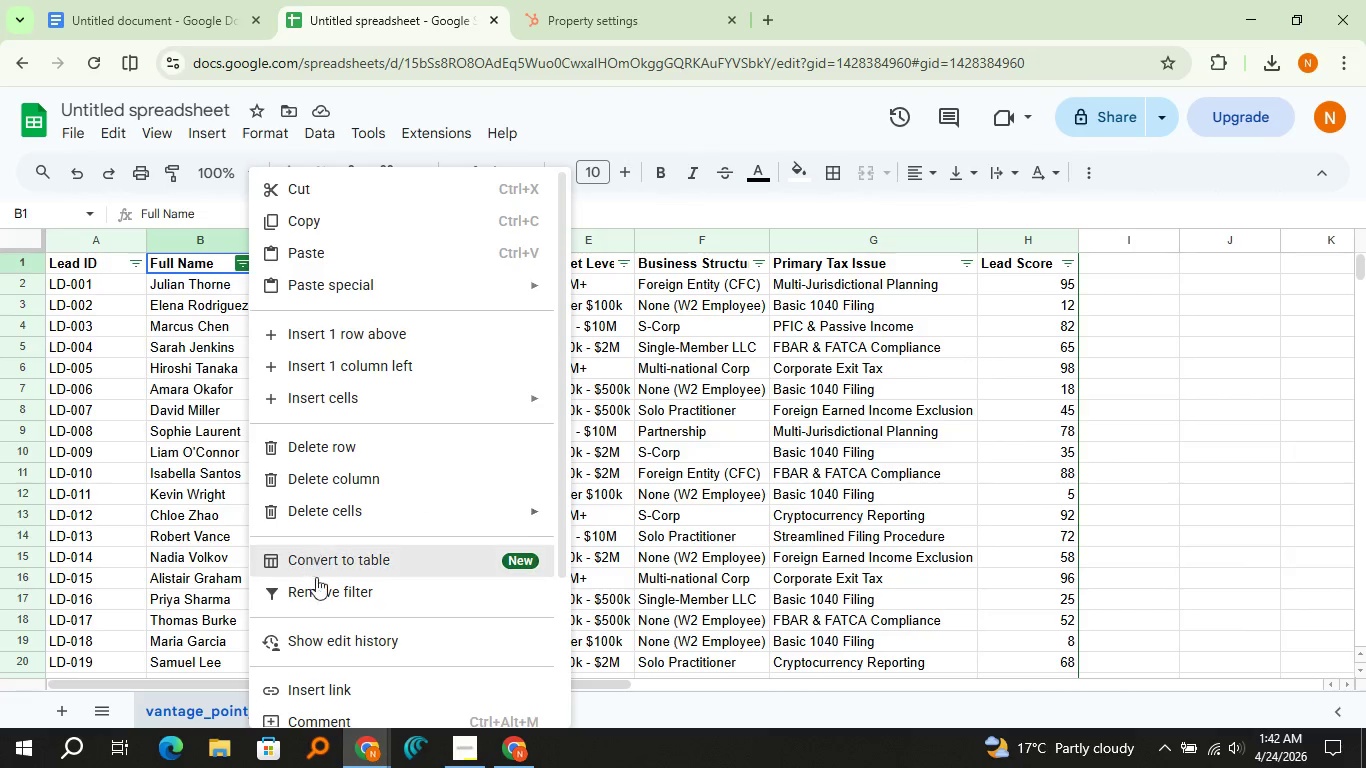 
left_click([316, 584])
 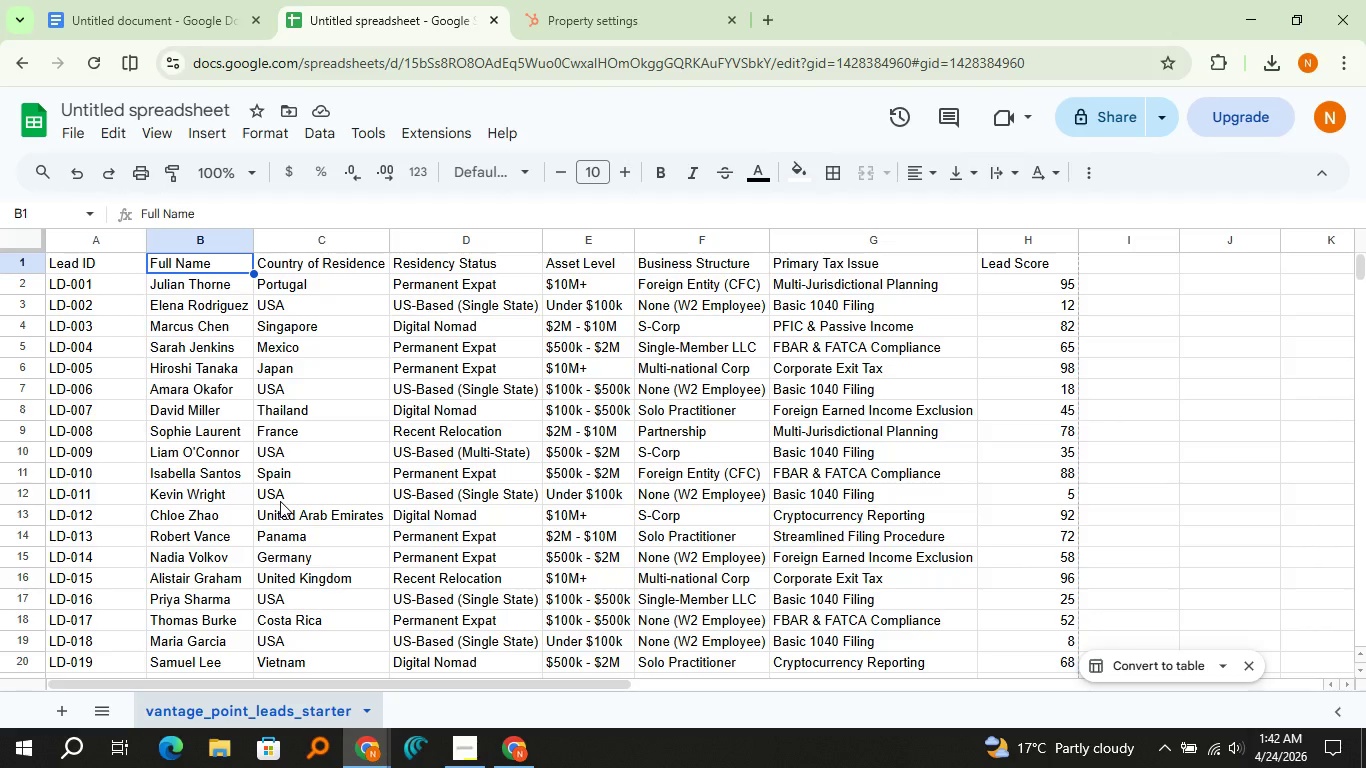 
wait(22.28)
 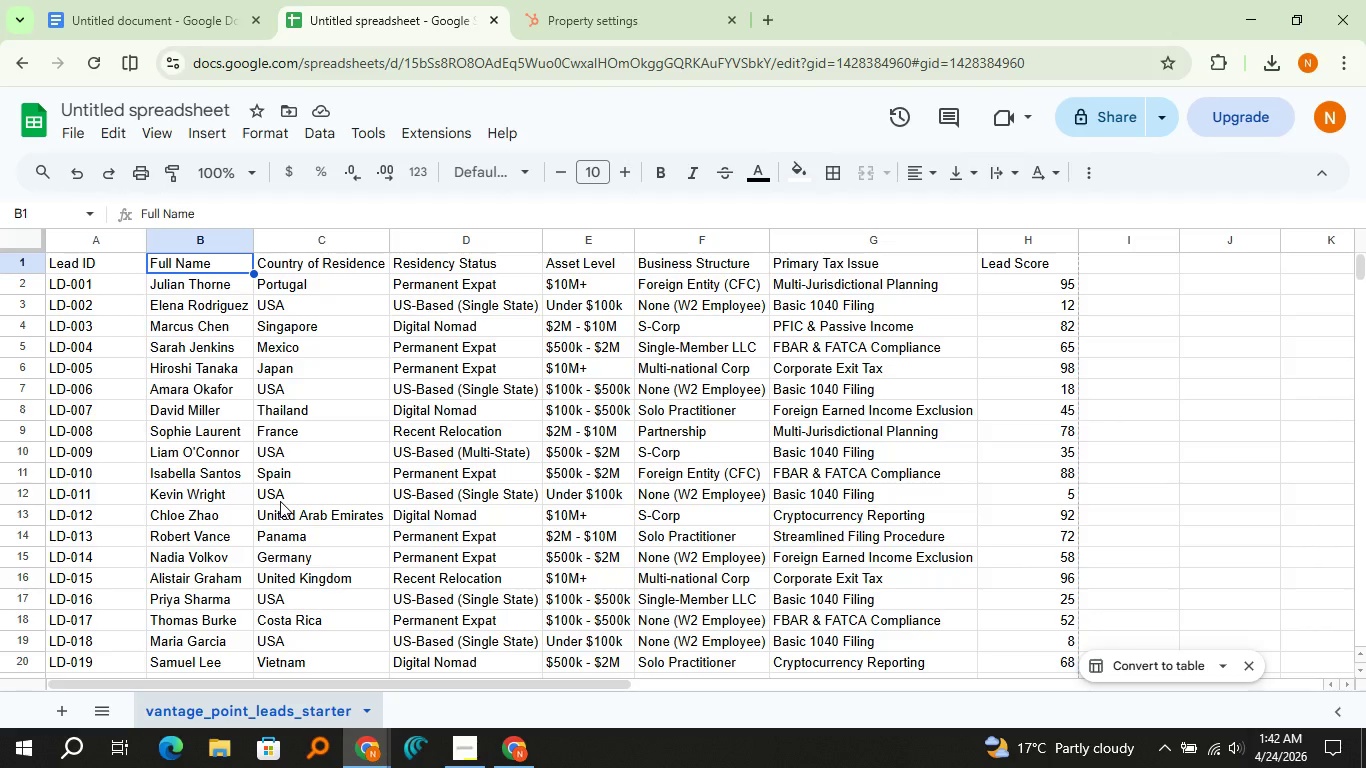 
right_click([205, 245])
 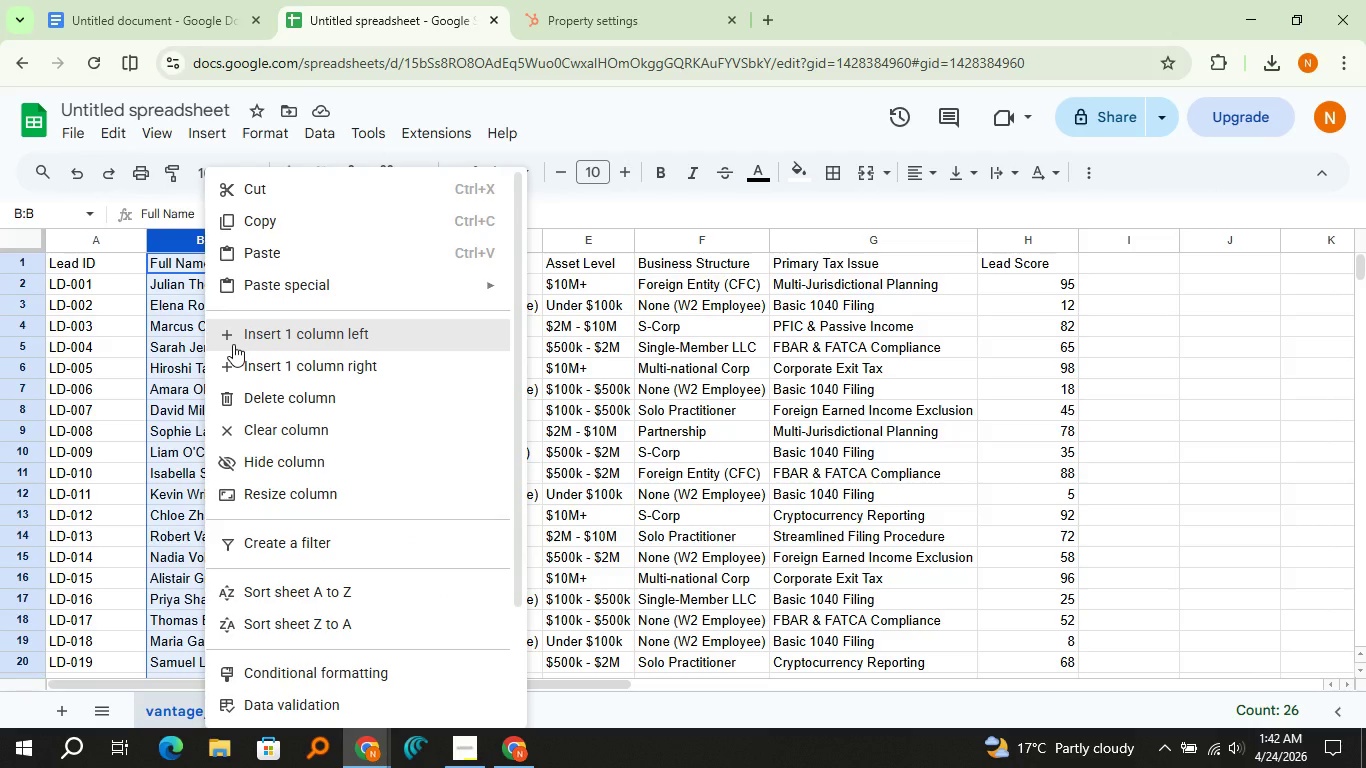 
left_click([233, 346])
 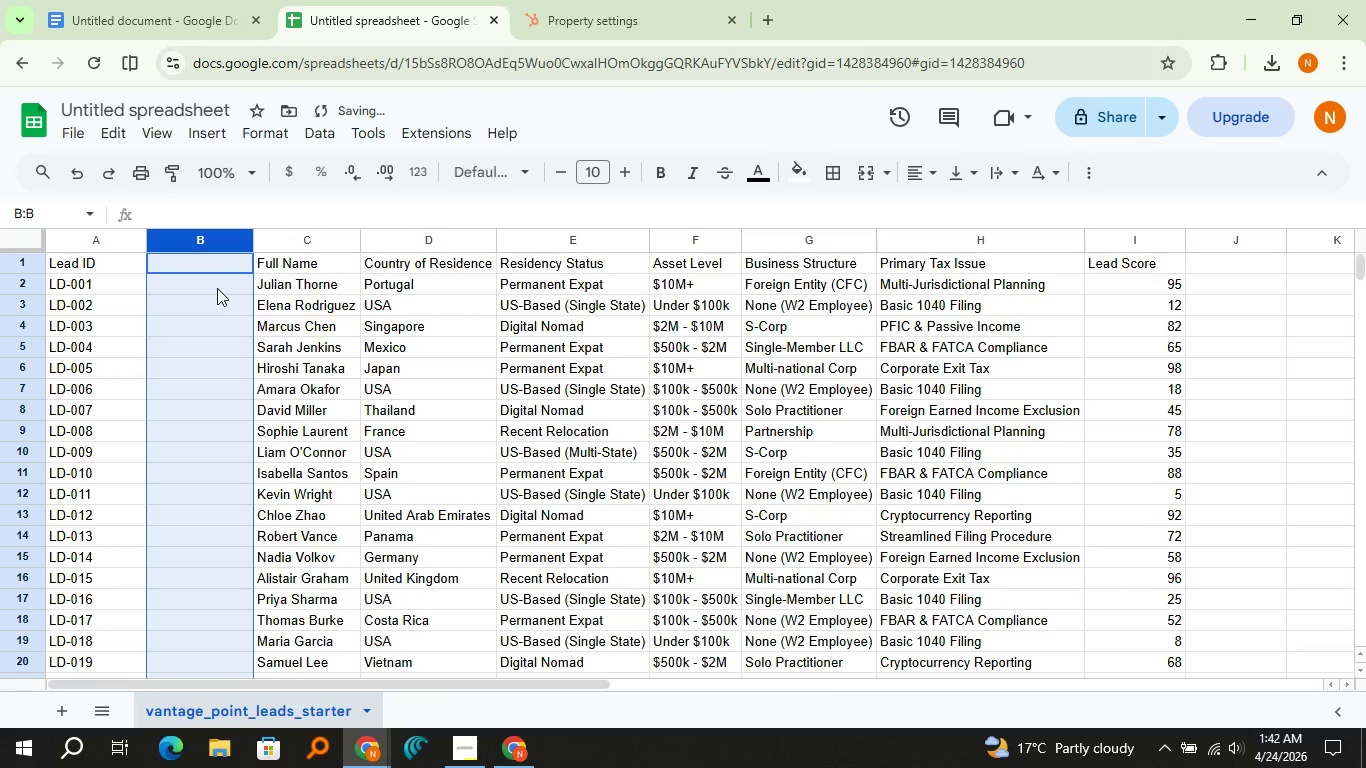 
left_click([217, 285])
 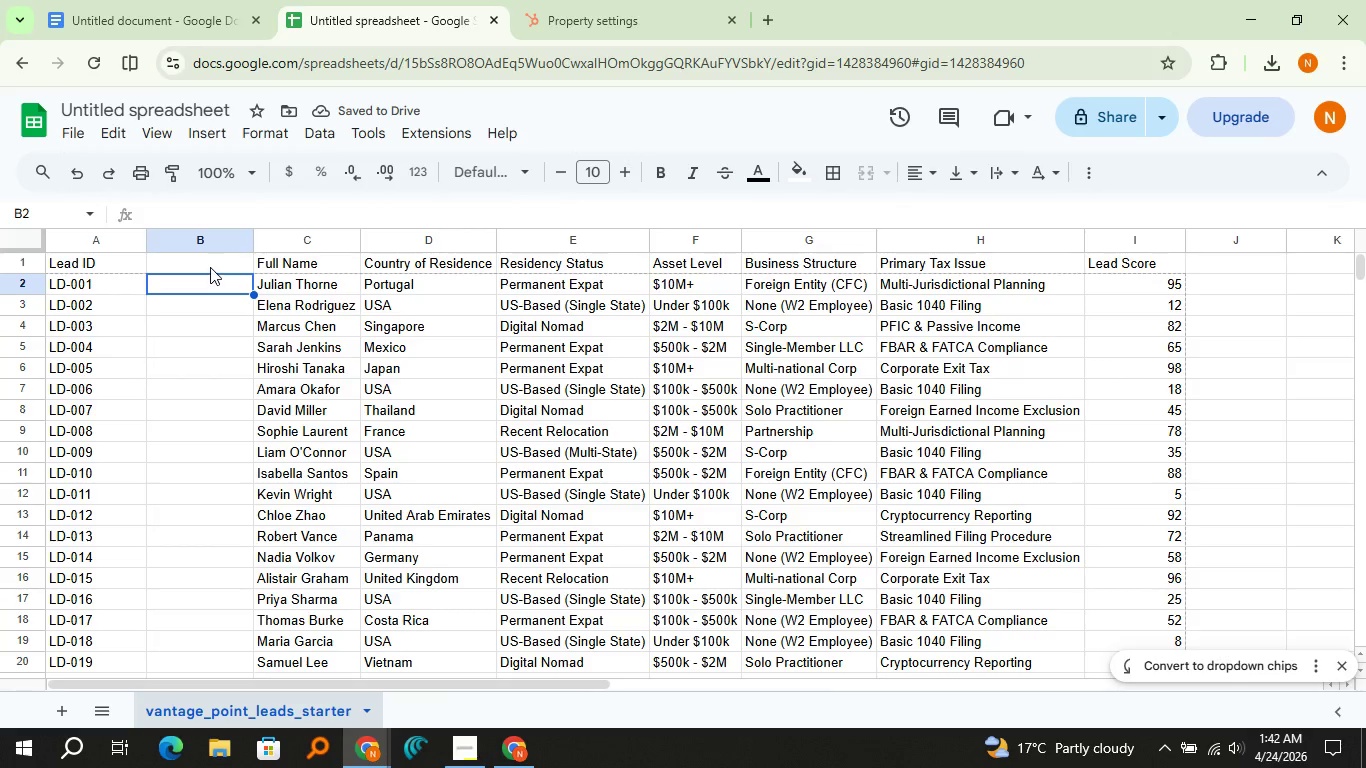 
left_click([210, 267])
 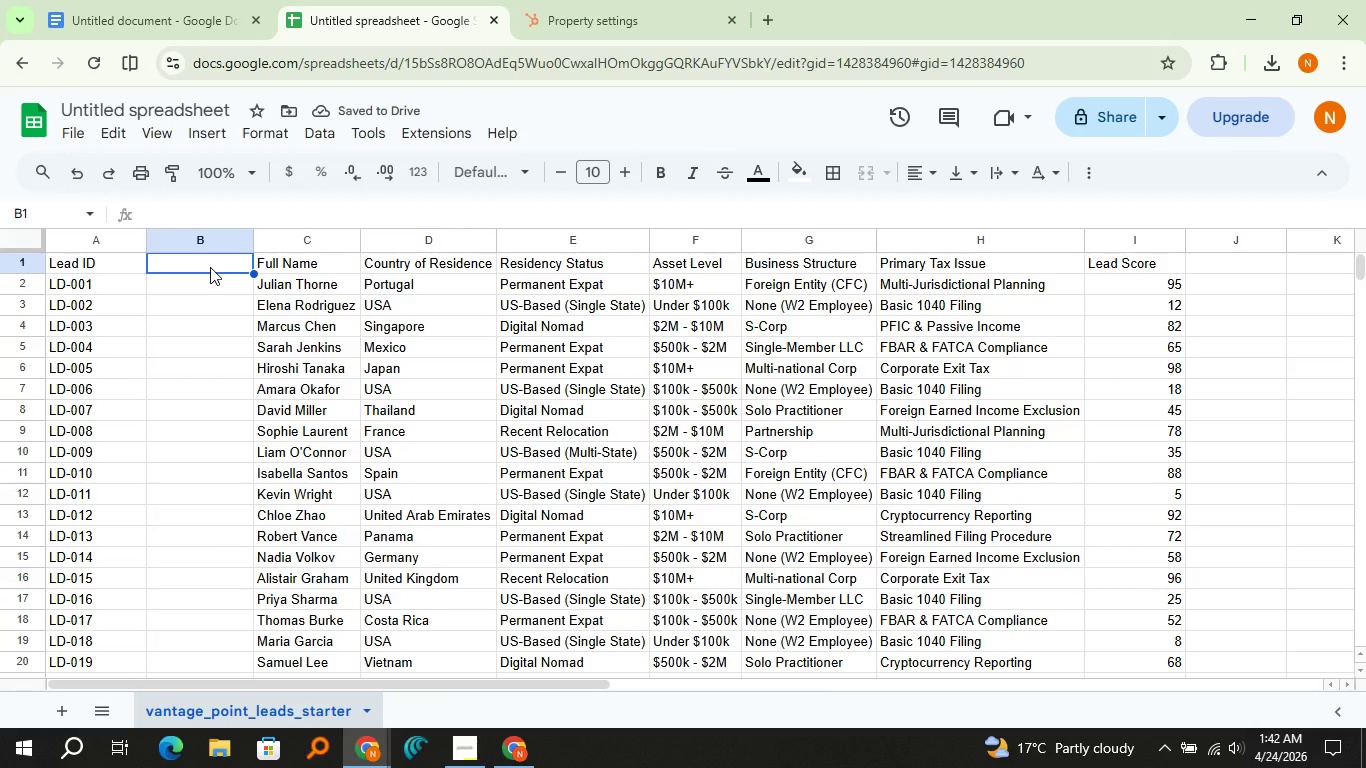 
type(First n)
key(Backspace)
type(Name)
 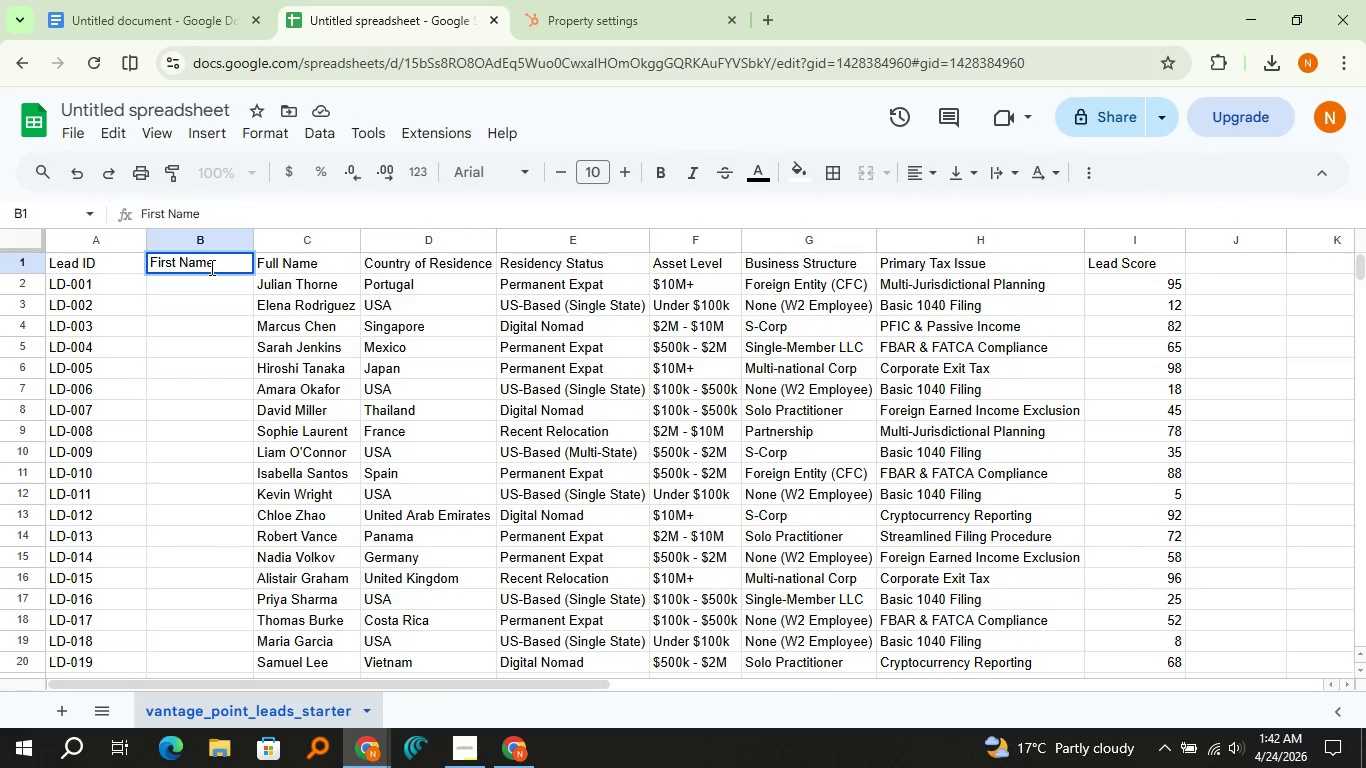 
left_click([205, 284])
 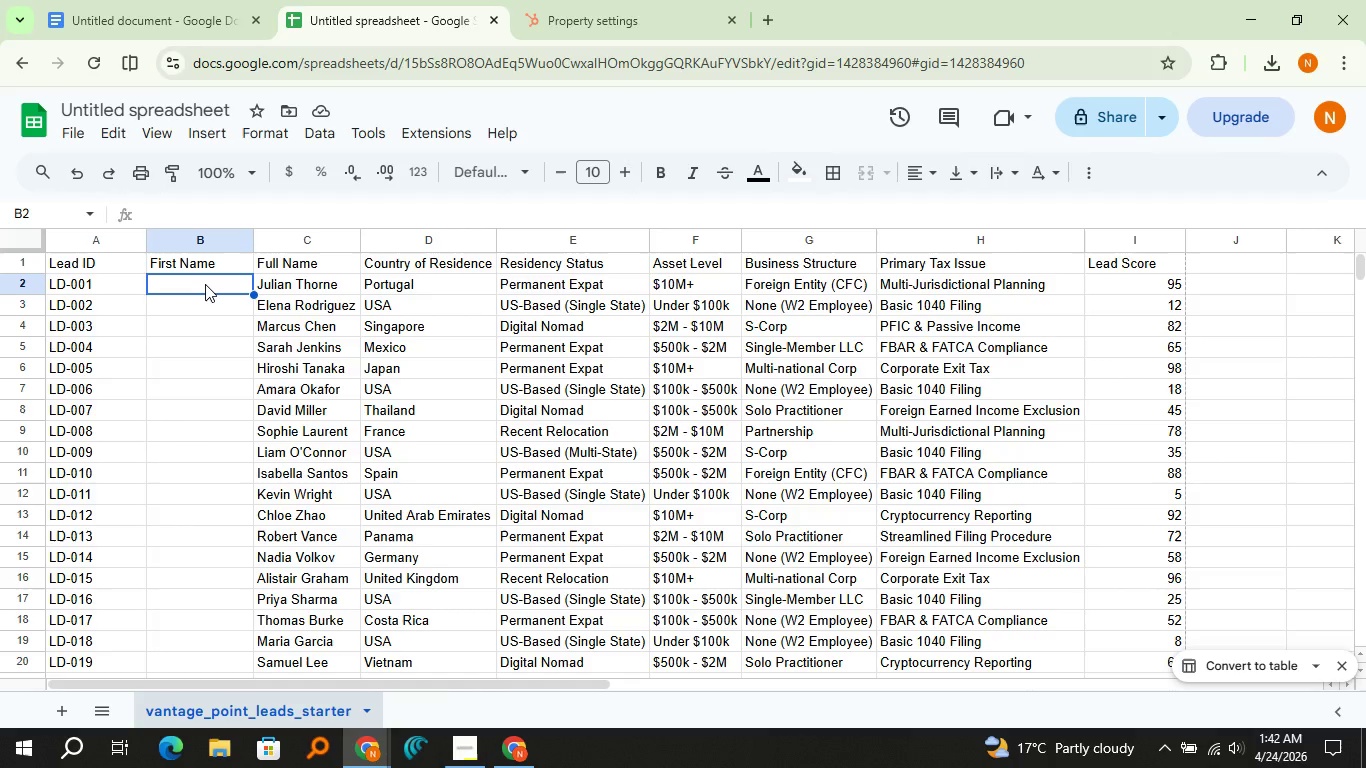 
wait(11.14)
 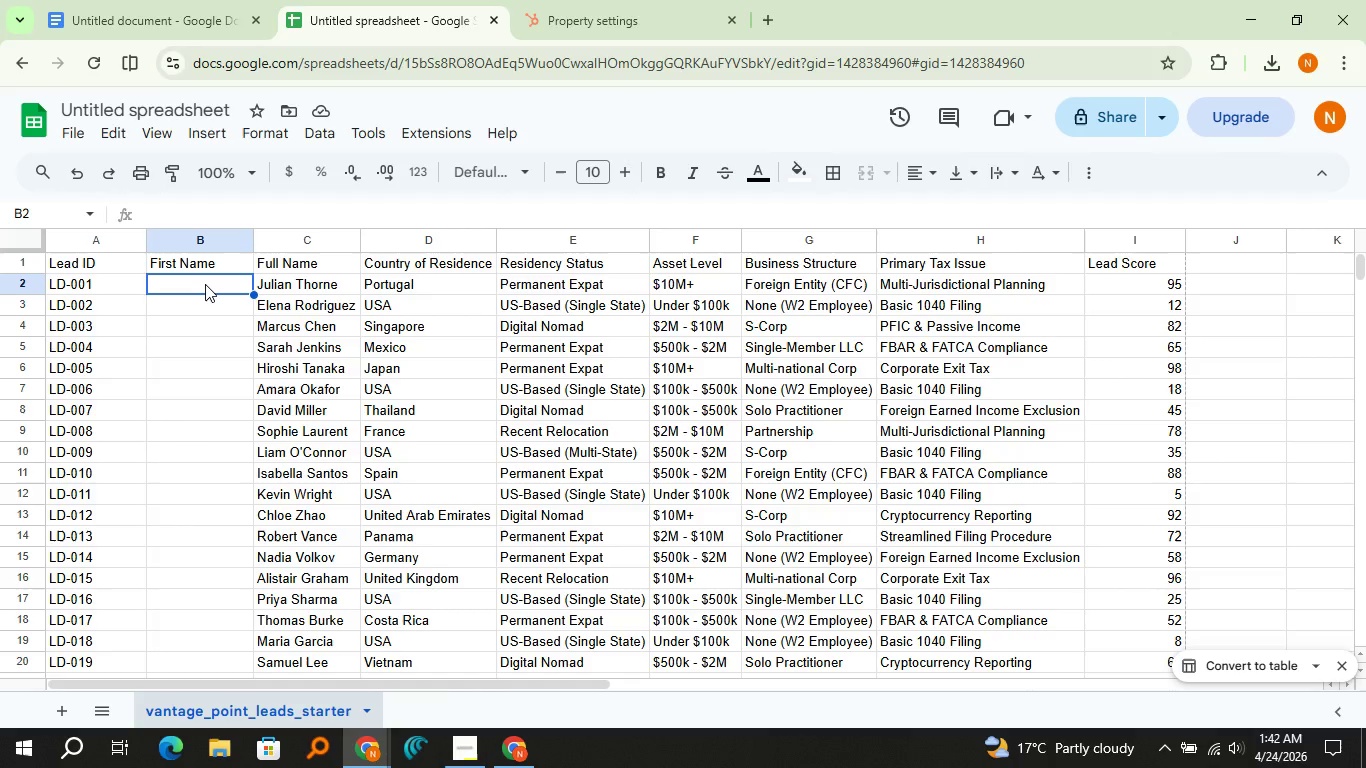 
type(=lef)
 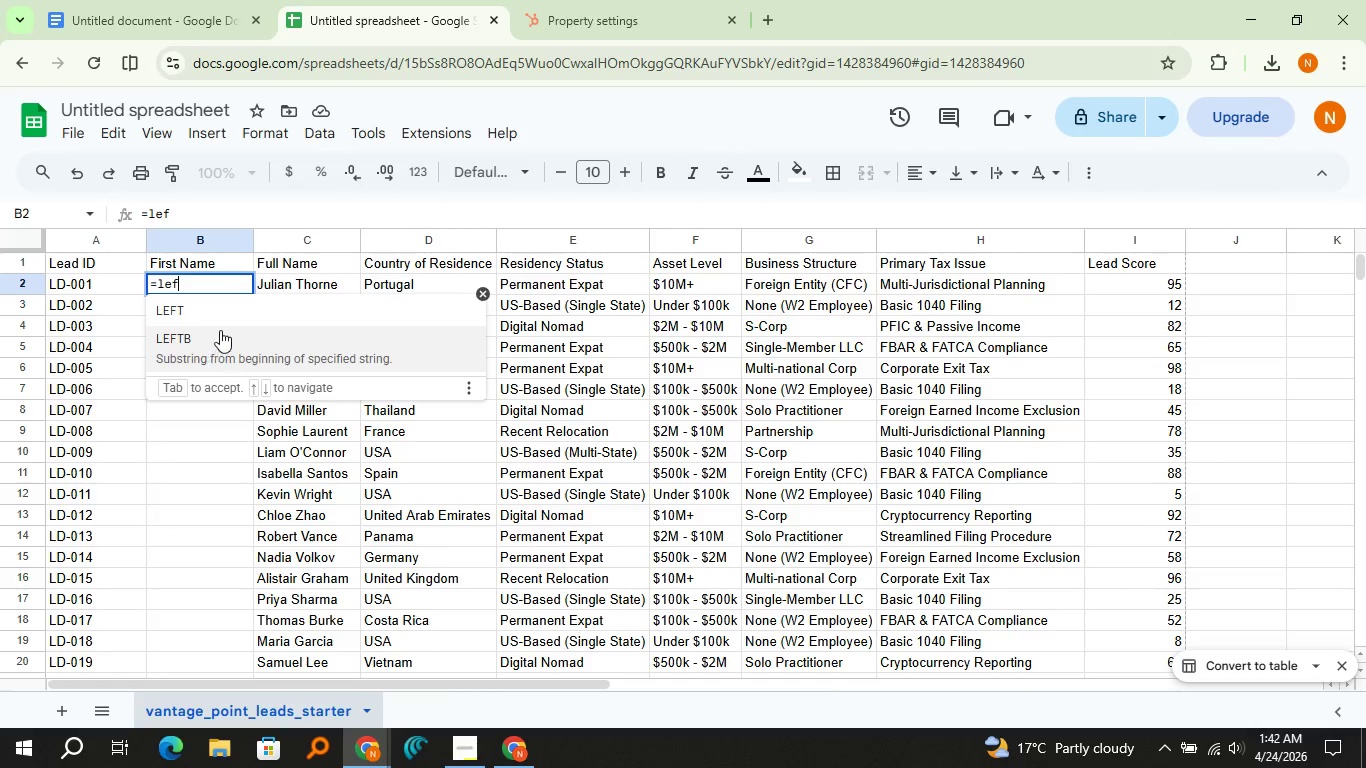 
left_click([224, 321])
 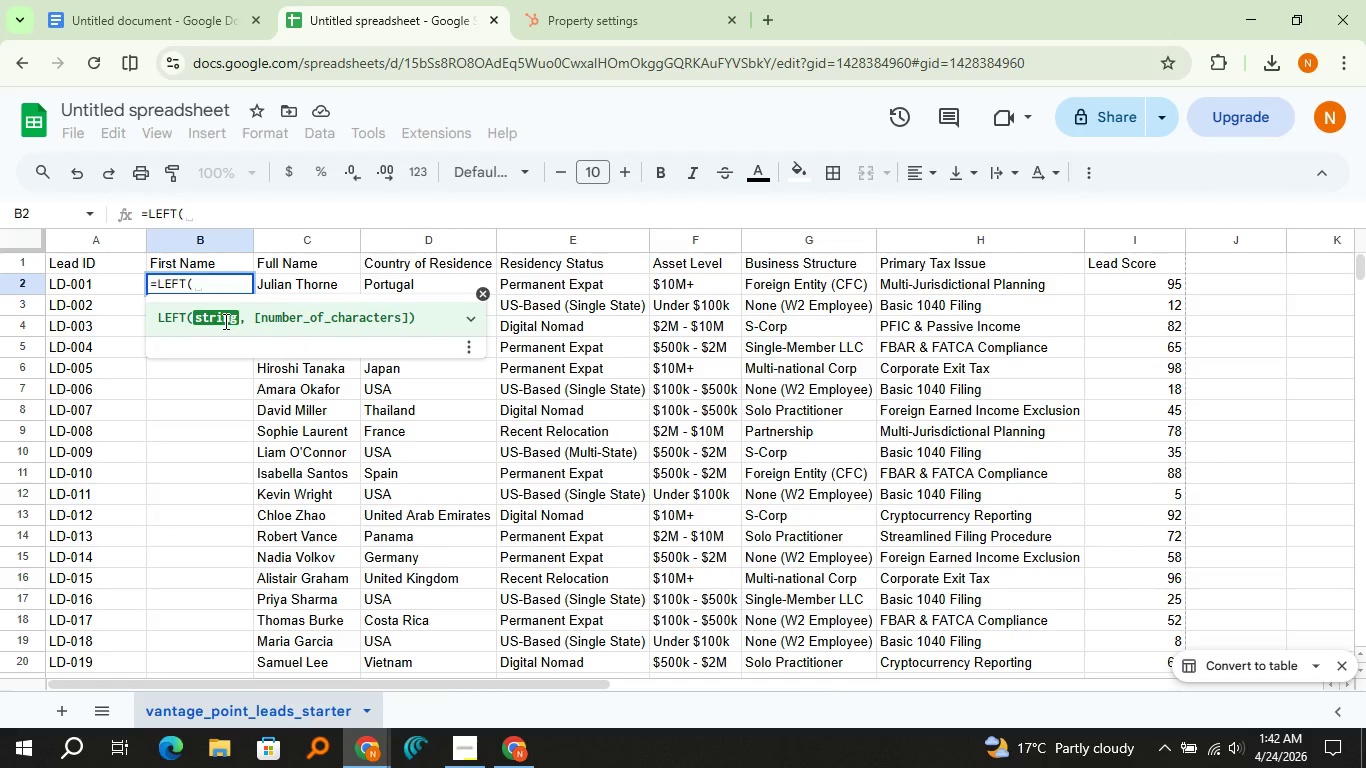 
left_click([308, 282])
 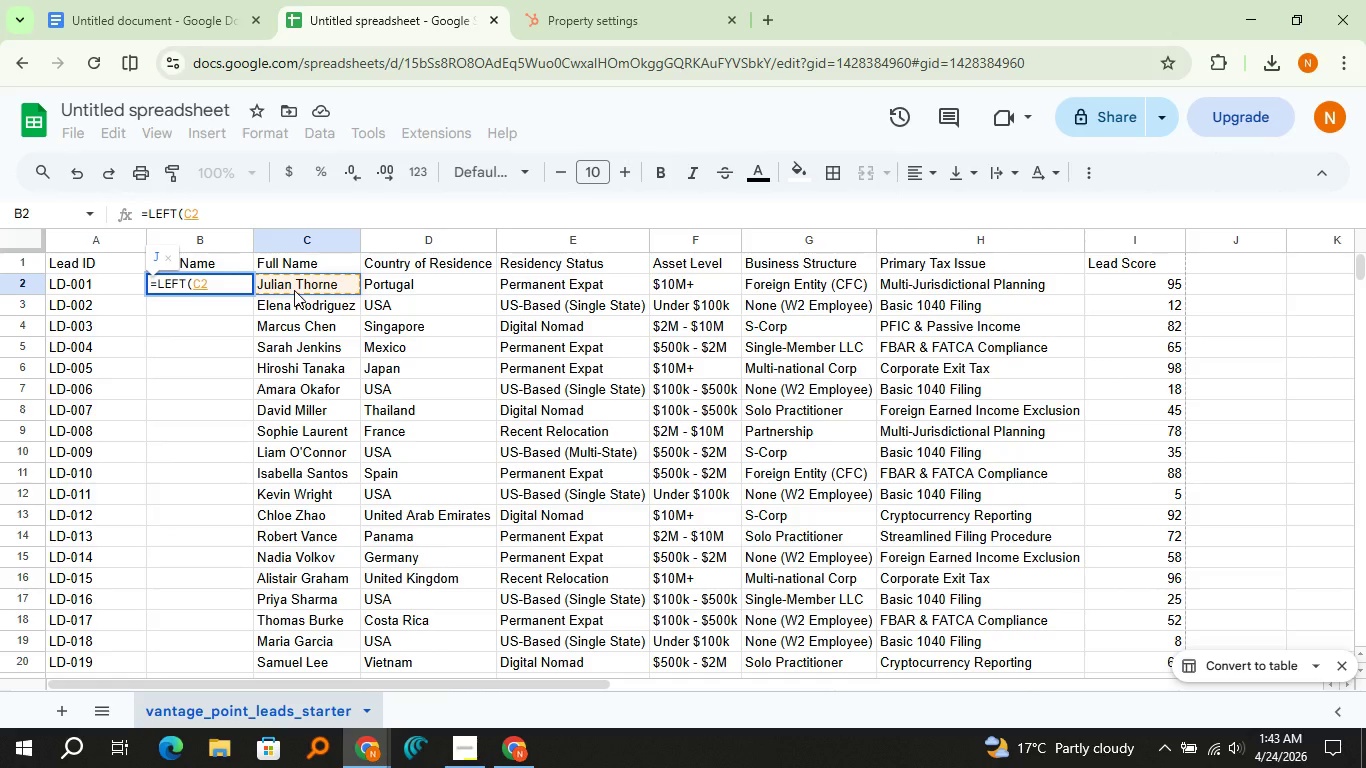 
type(,fi)
 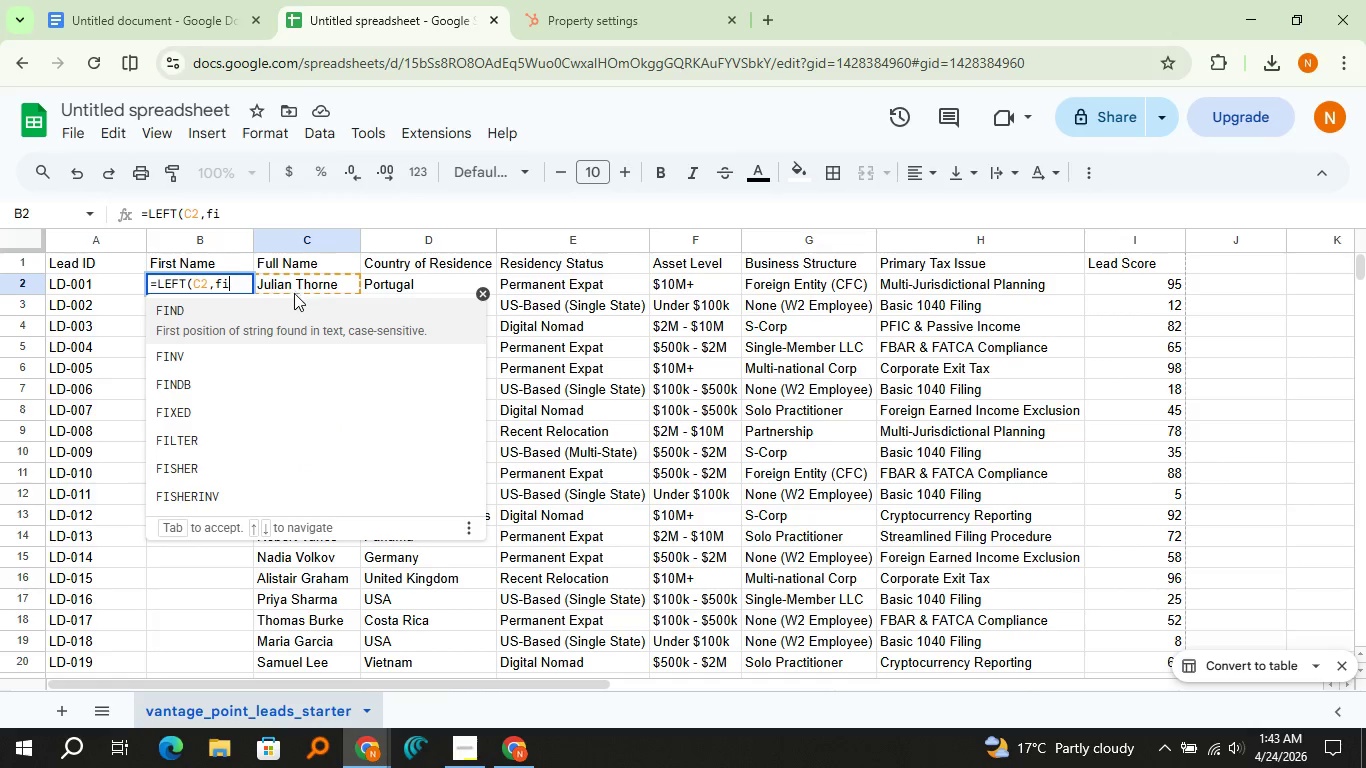 
left_click([293, 310])
 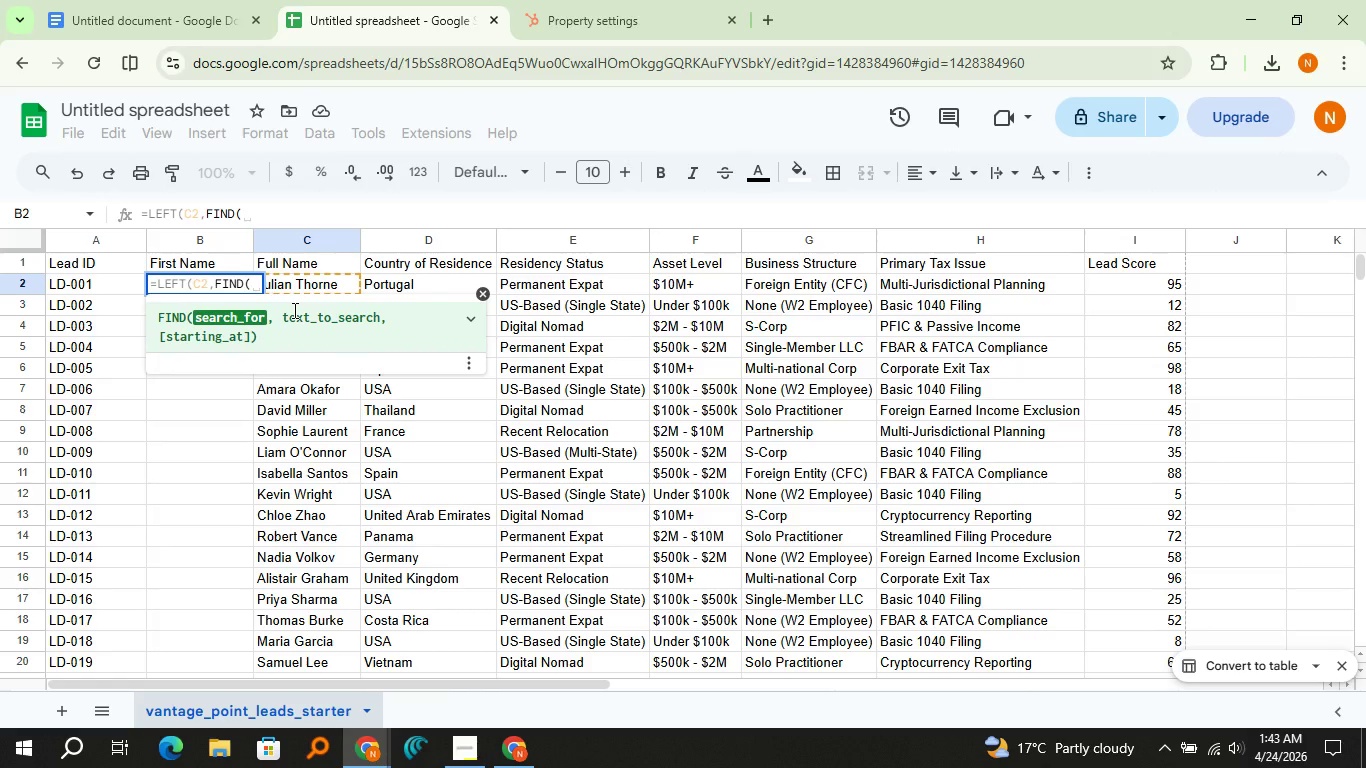 
key(Shift+Quote)
 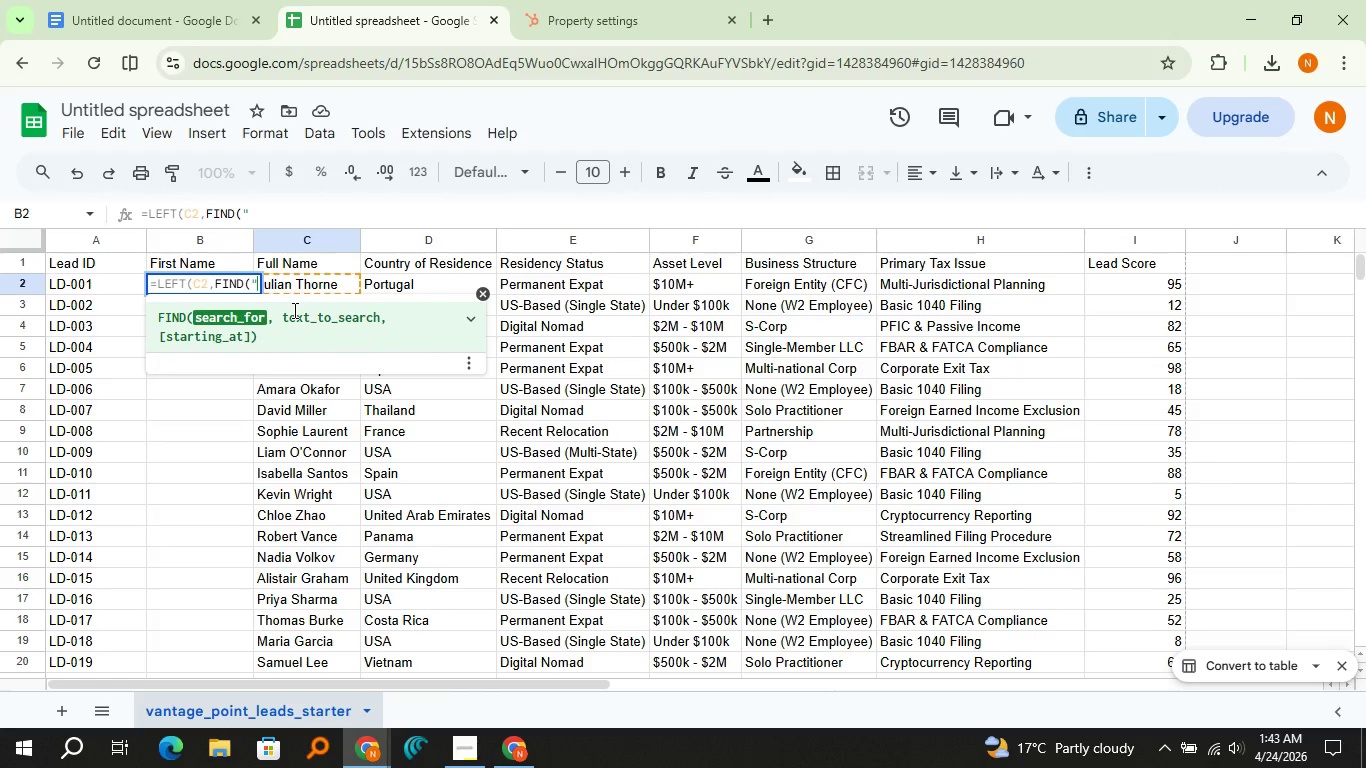 
key(Shift+Quote)
 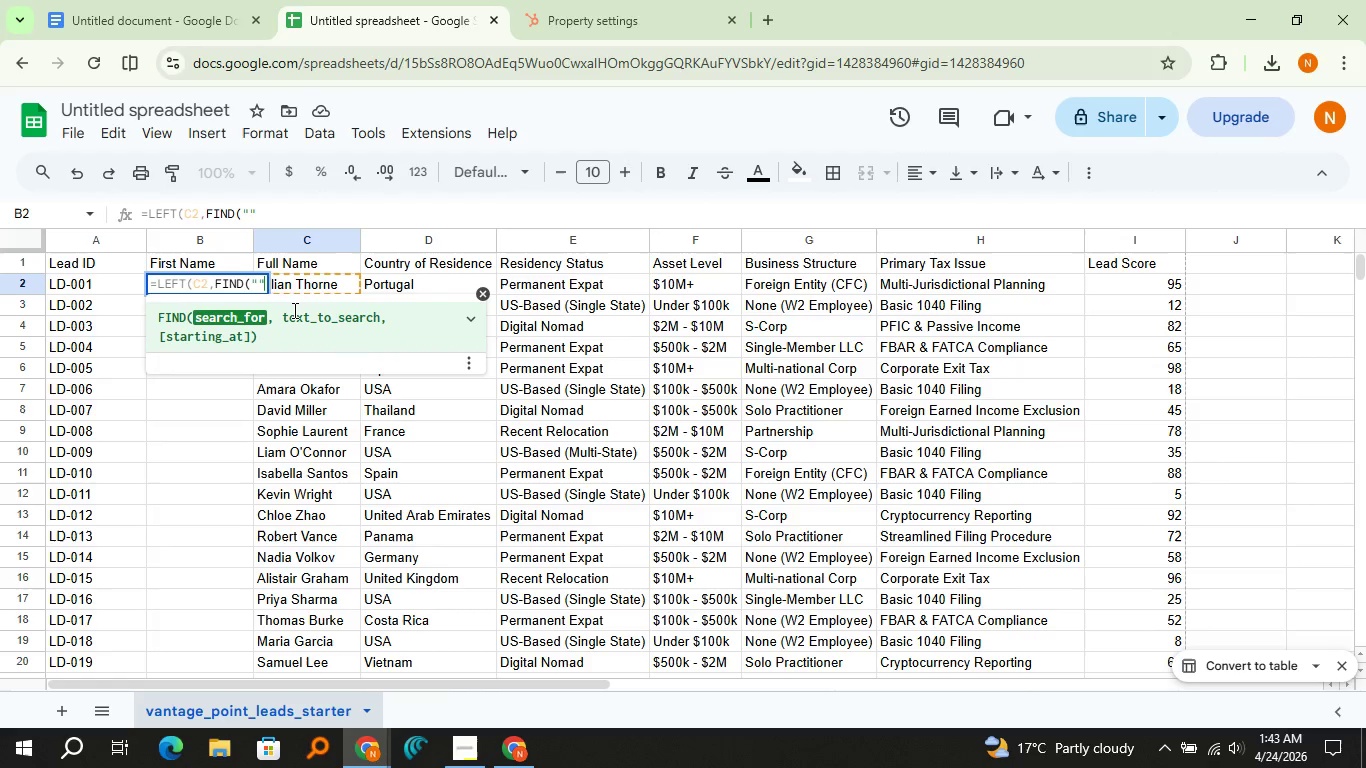 
key(Comma)
 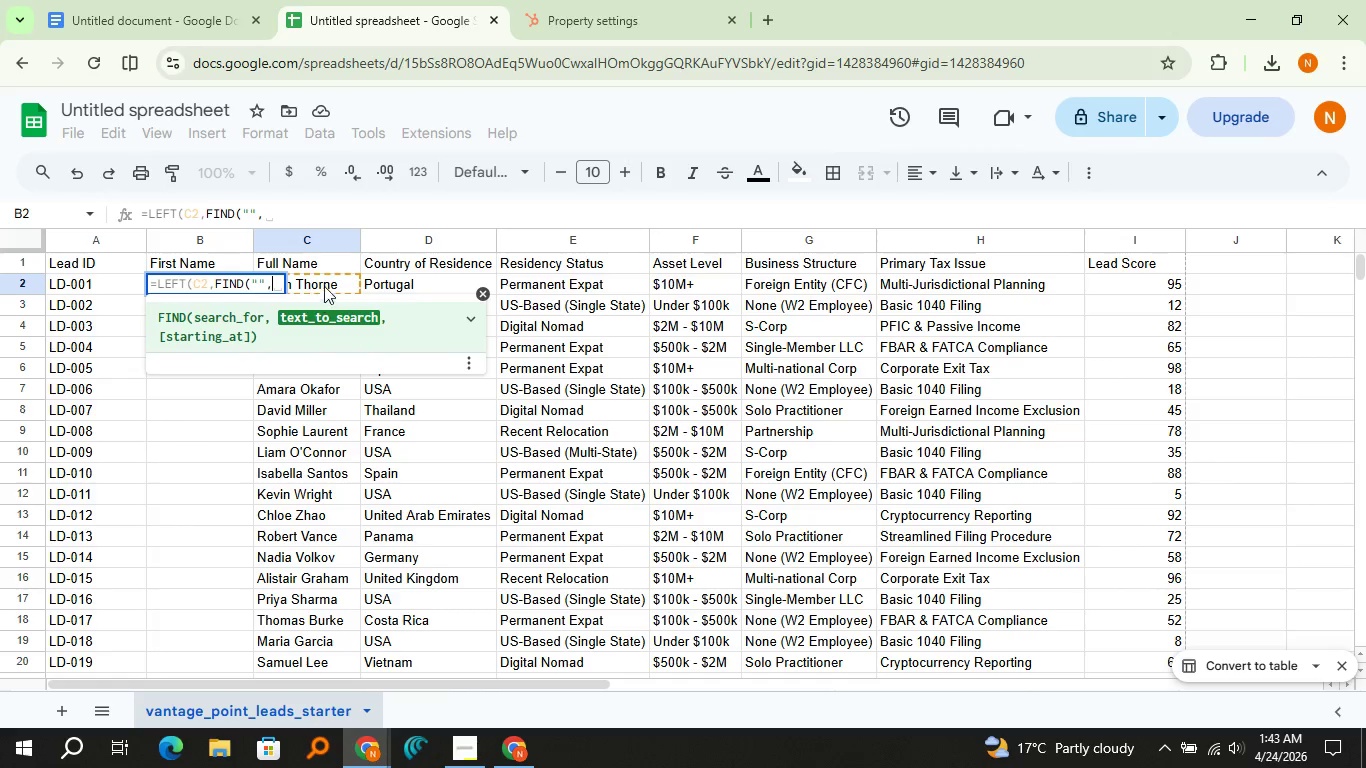 
left_click([330, 278])
 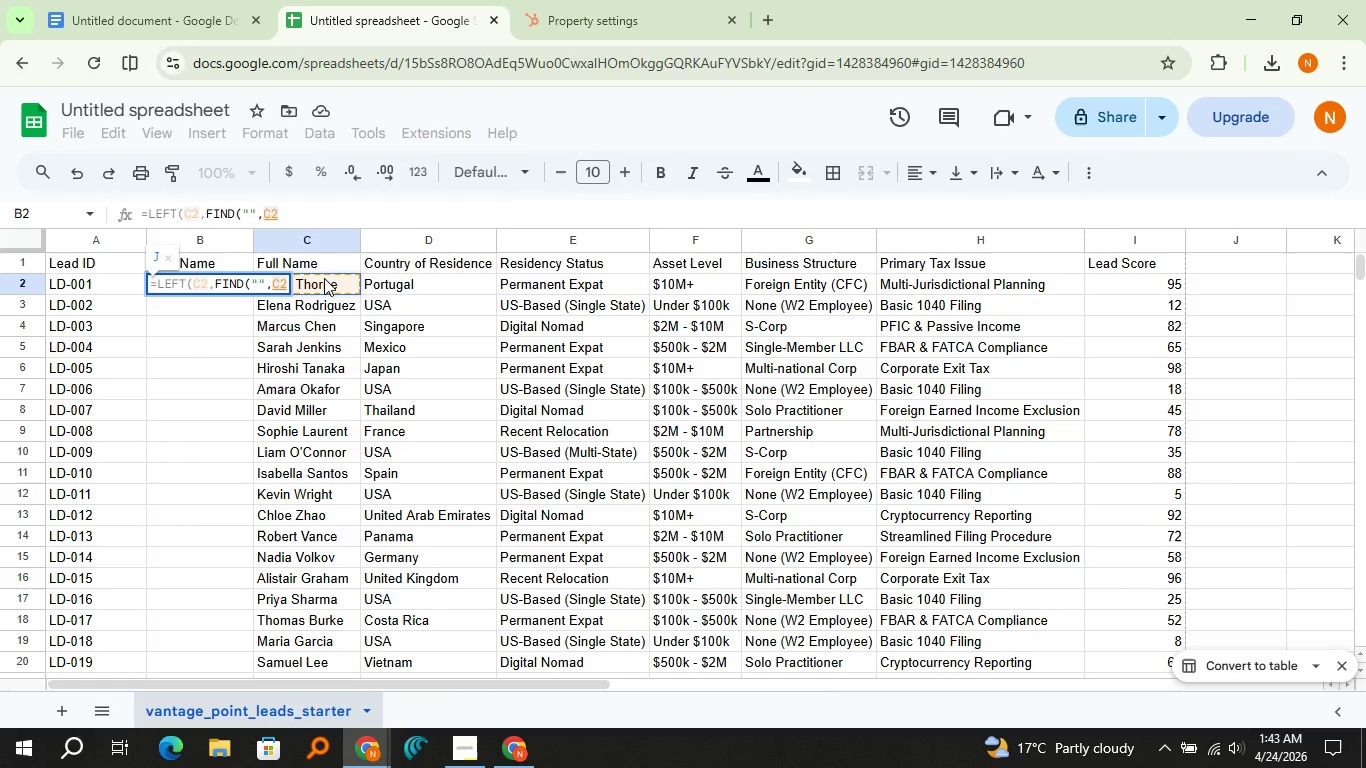 
wait(5.92)
 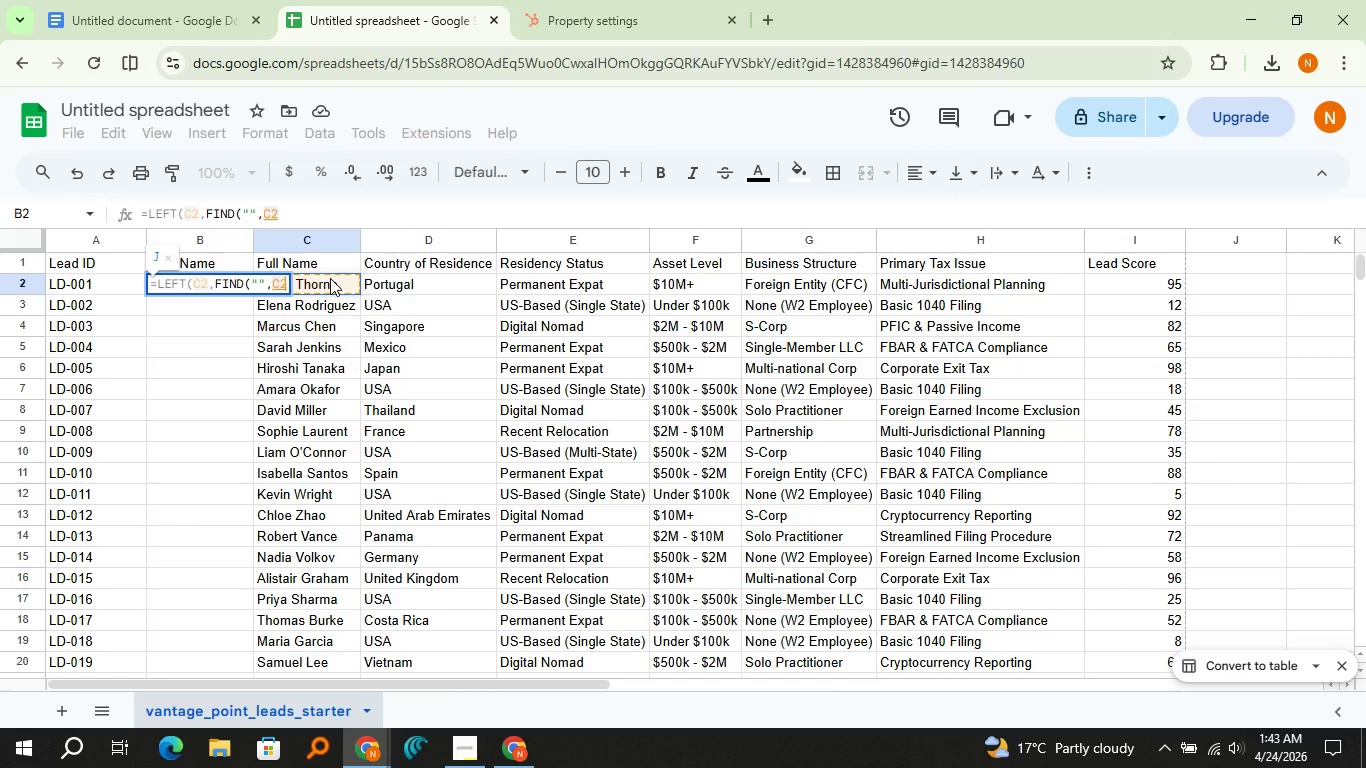 
key(Shift+0)
 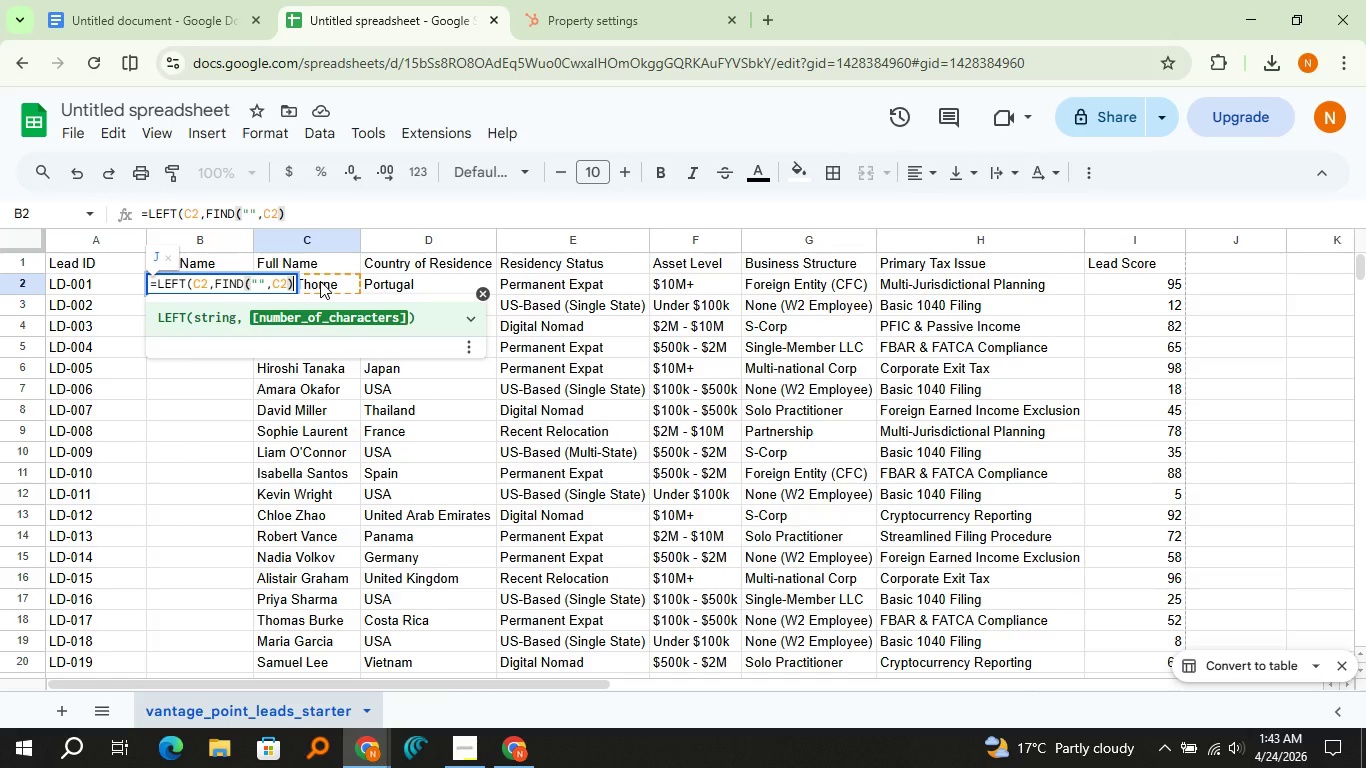 
key(Minus)
 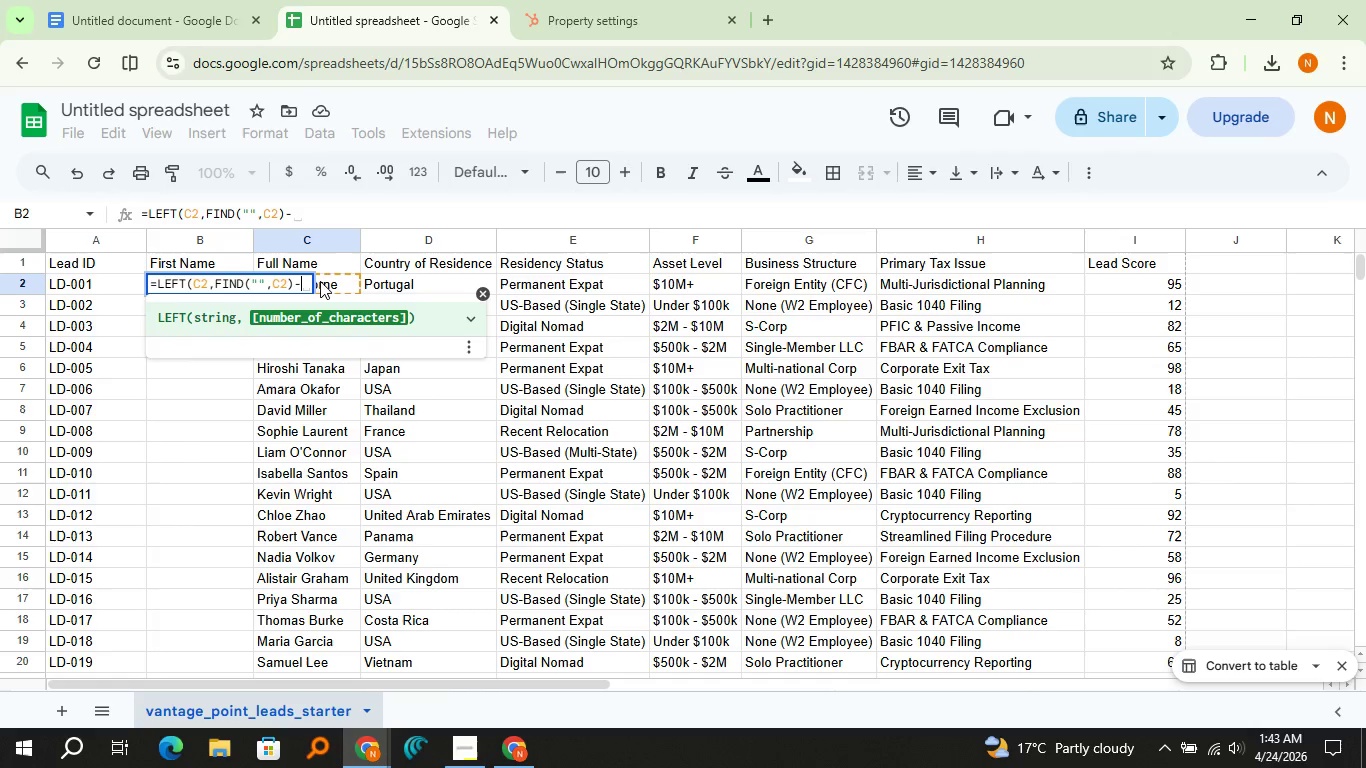 
key(1)
 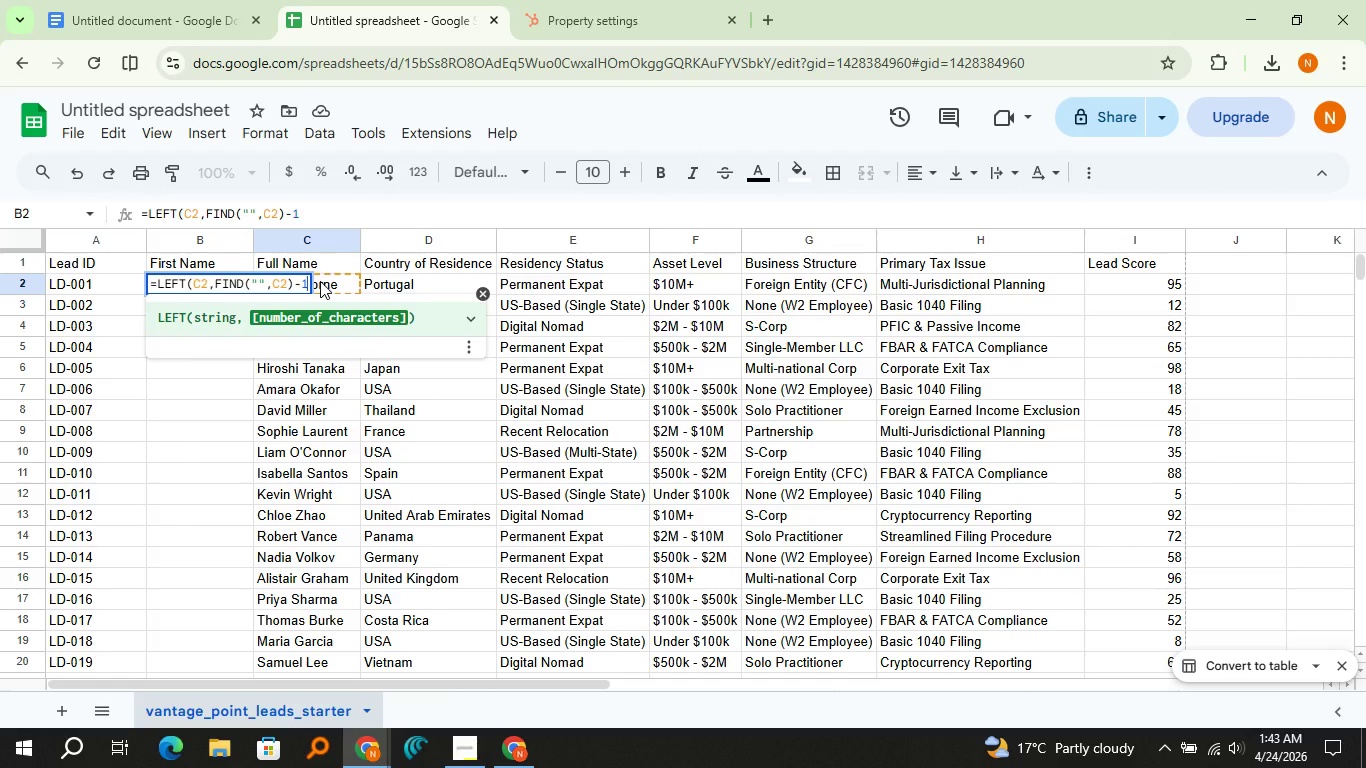 
key(Enter)
 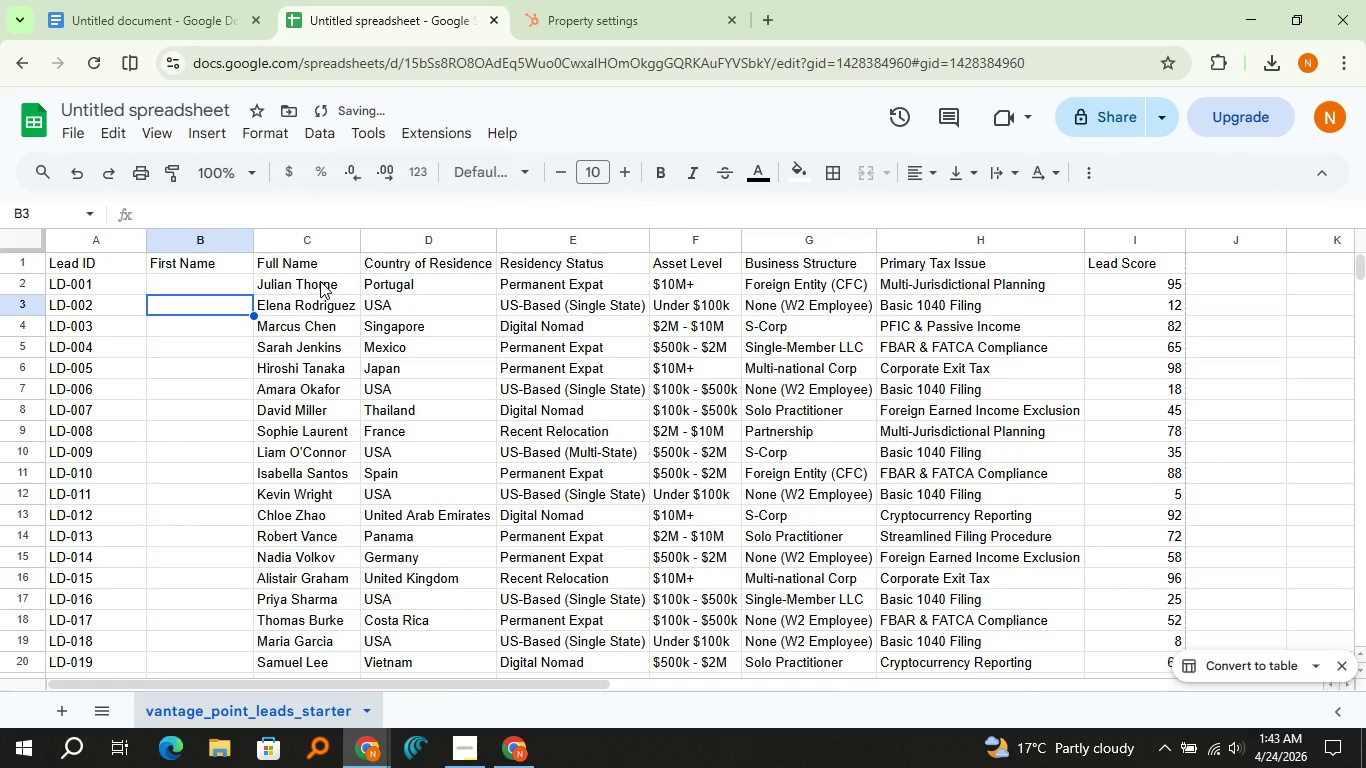 
key(ArrowUp)
 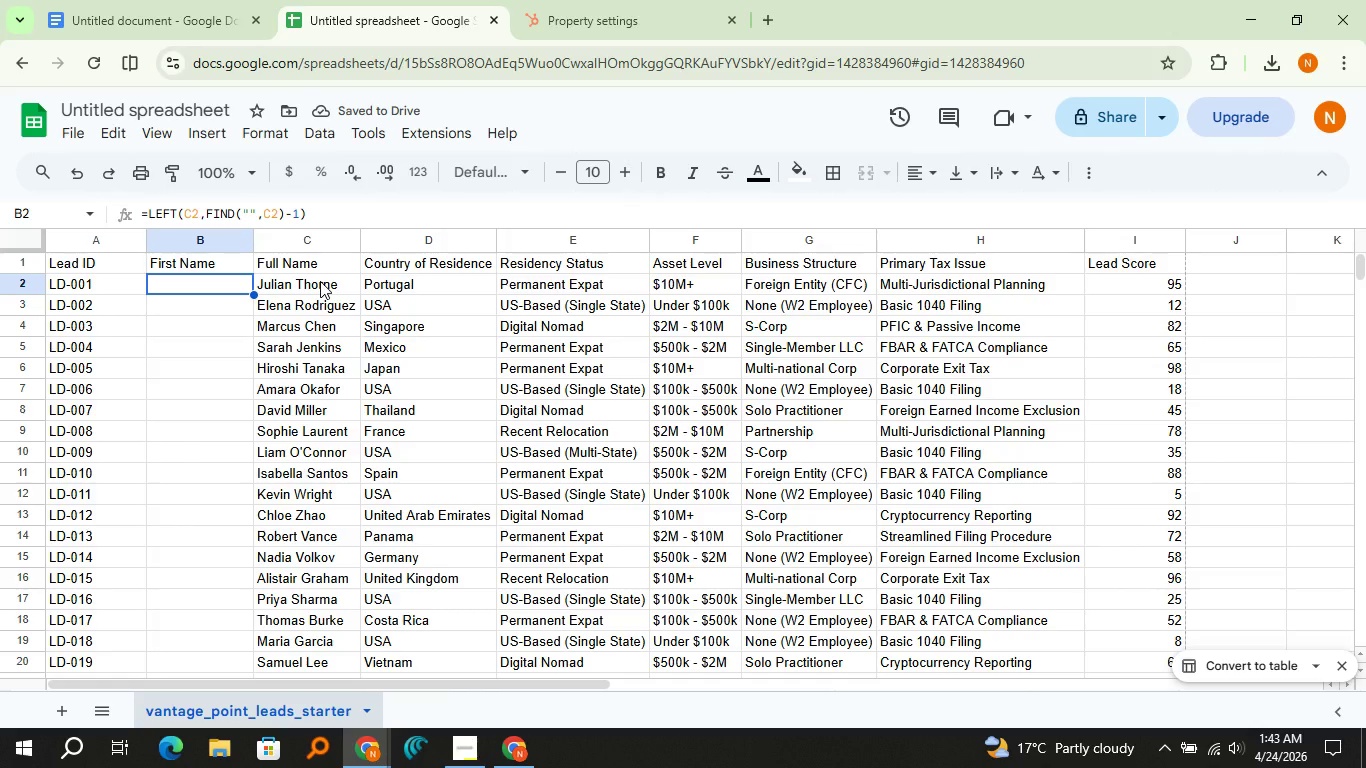 
key(Enter)
 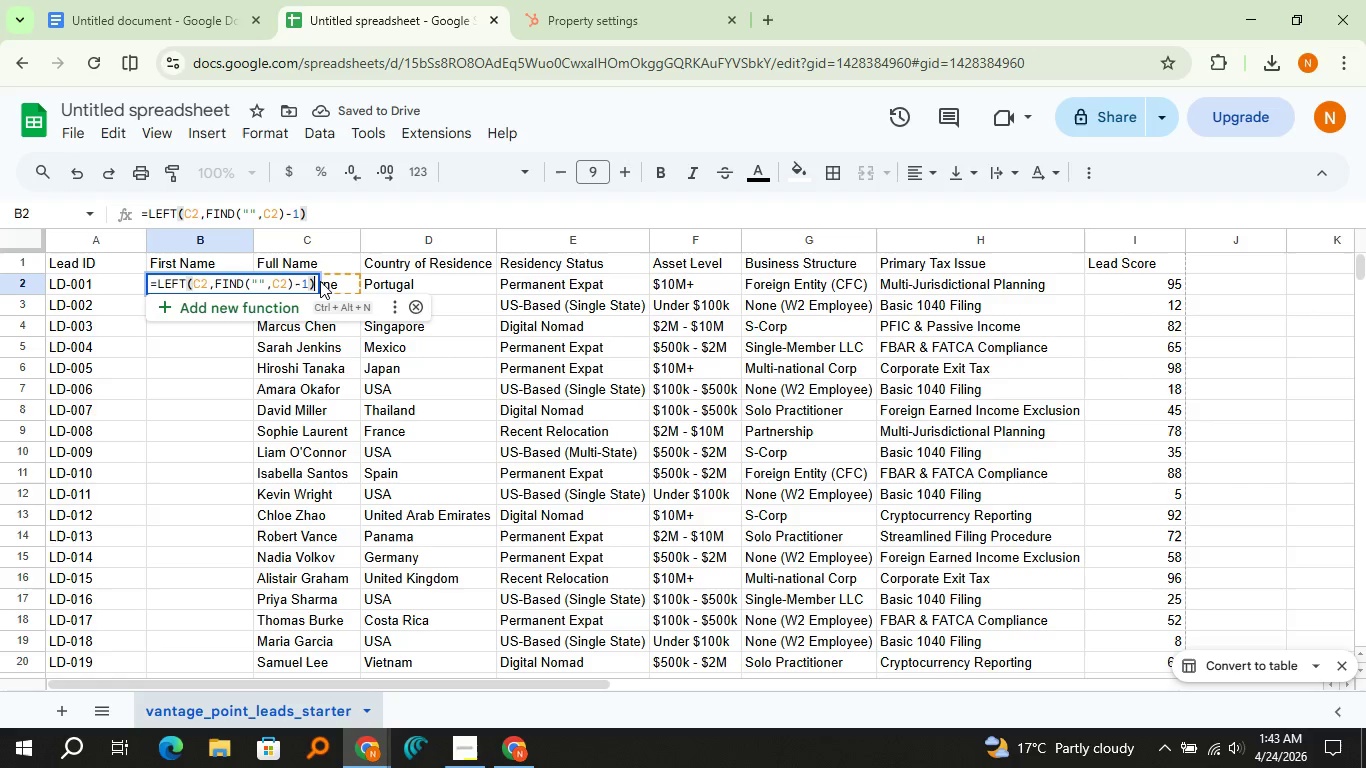 
key(Enter)
 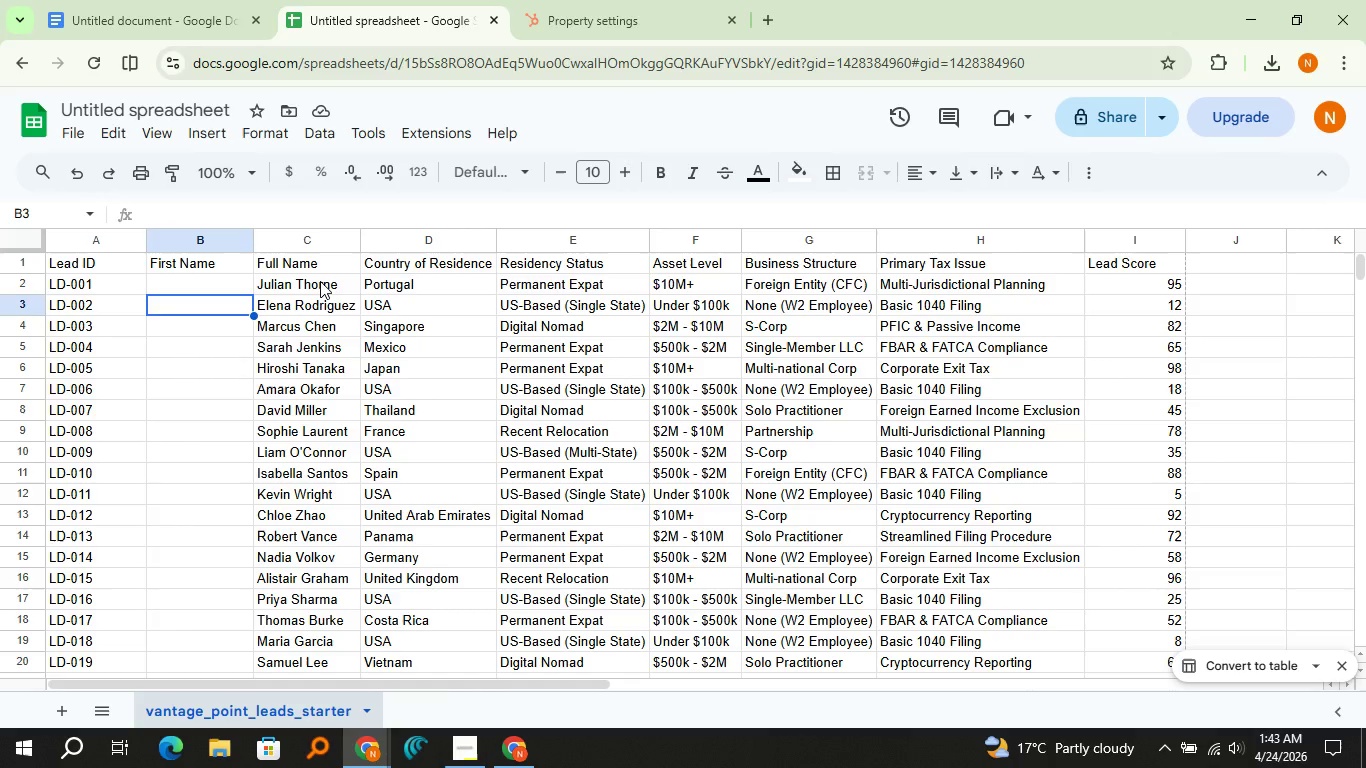 
key(Shift+ShiftRight)
 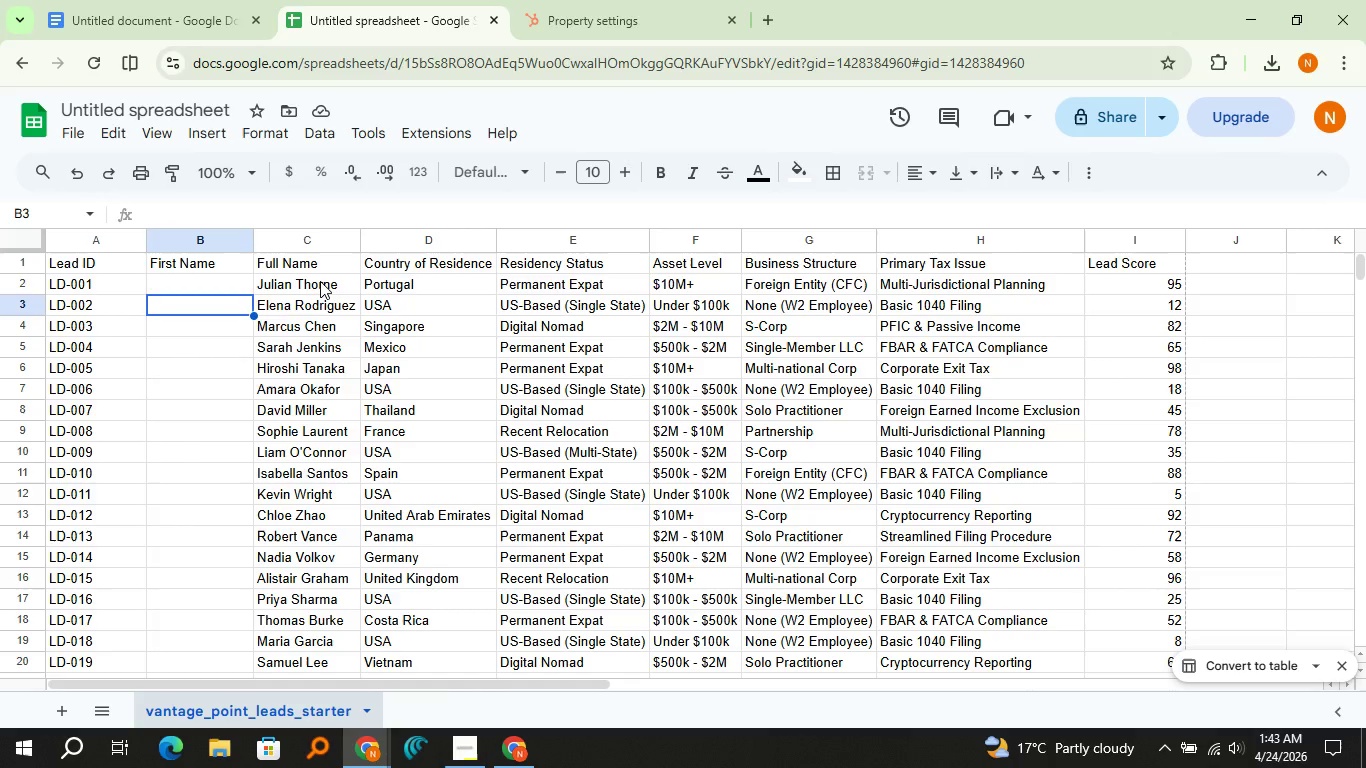 
key(ArrowUp)
 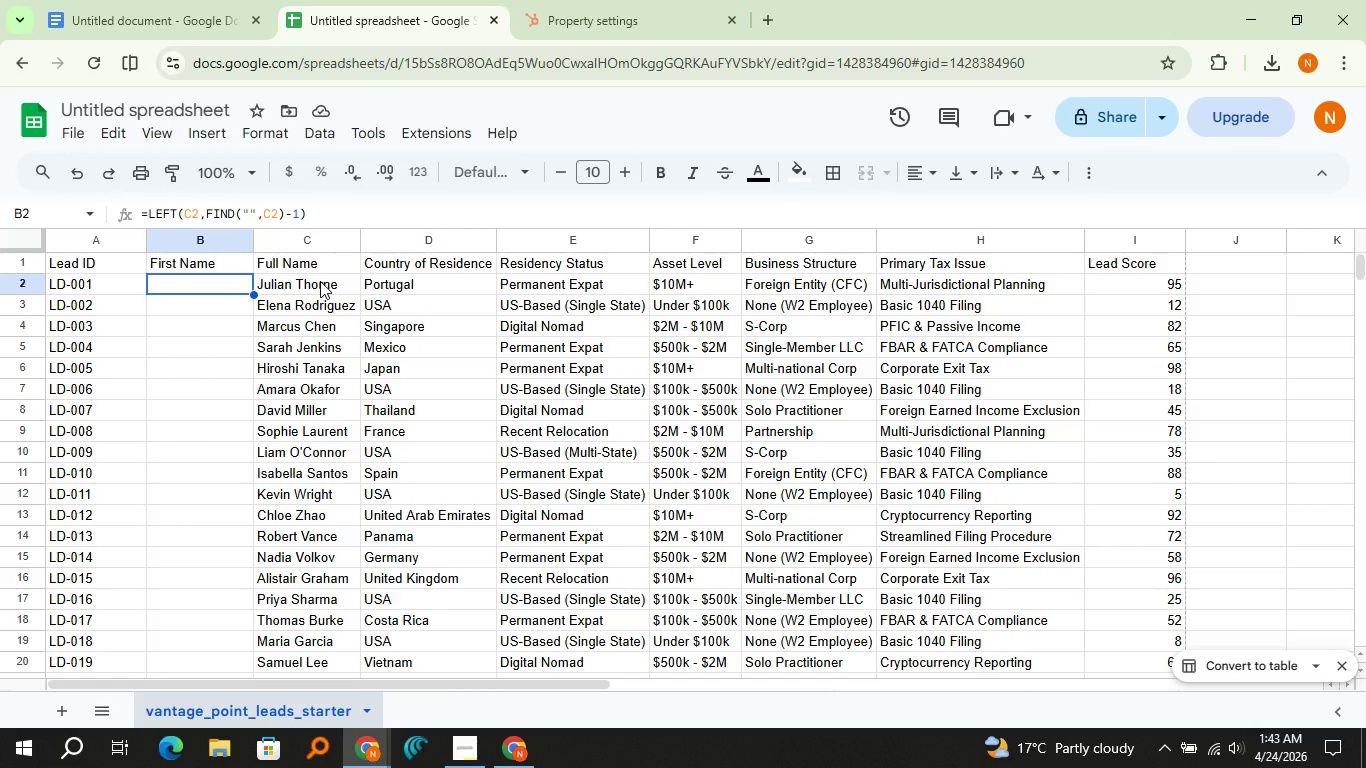 
left_click([320, 281])
 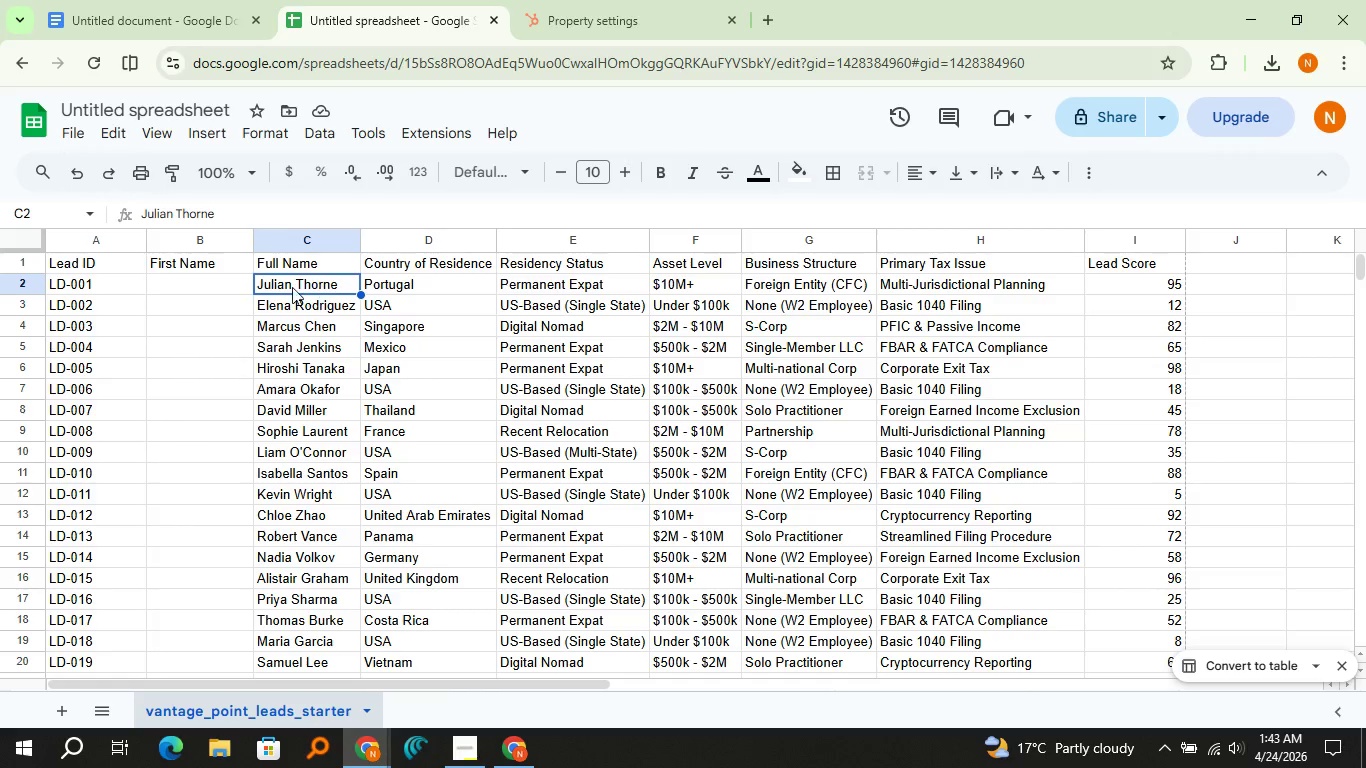 
left_click([230, 287])
 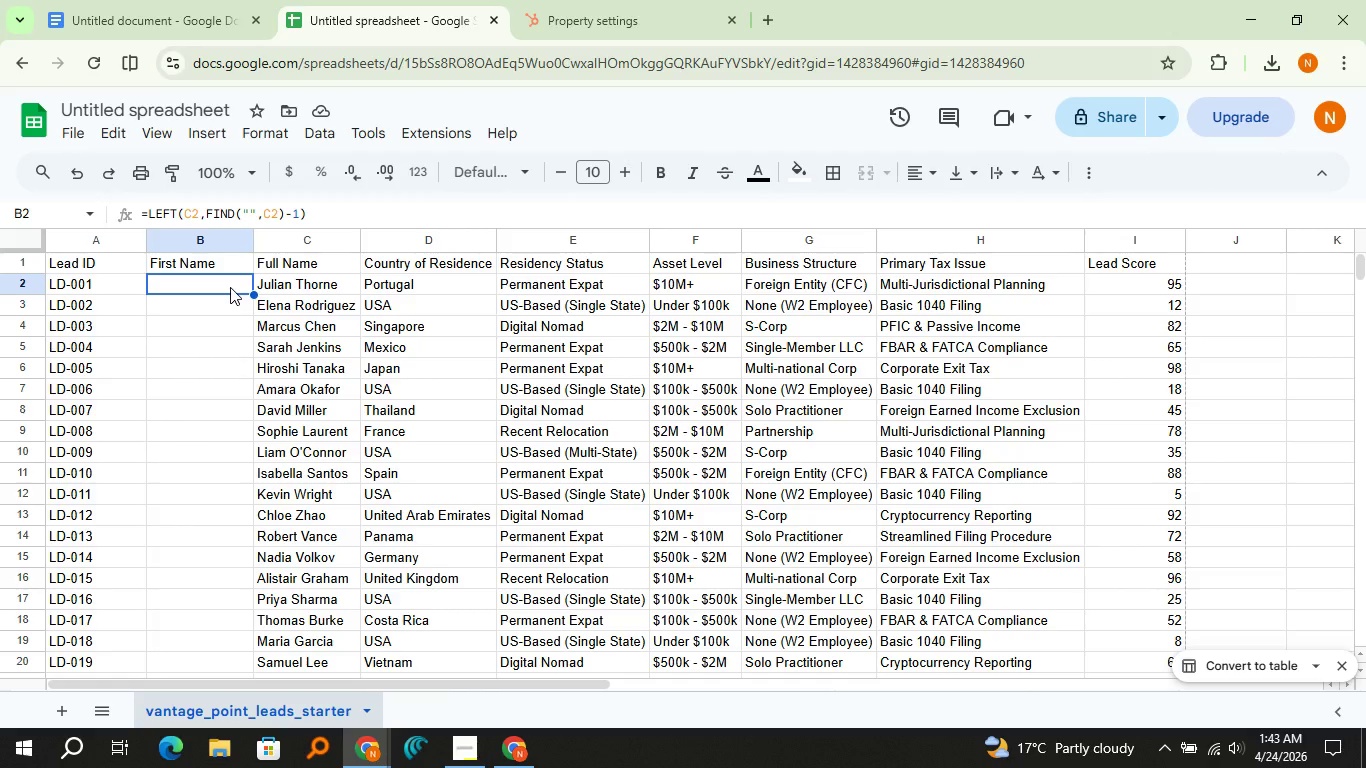 
key(Control+C)
 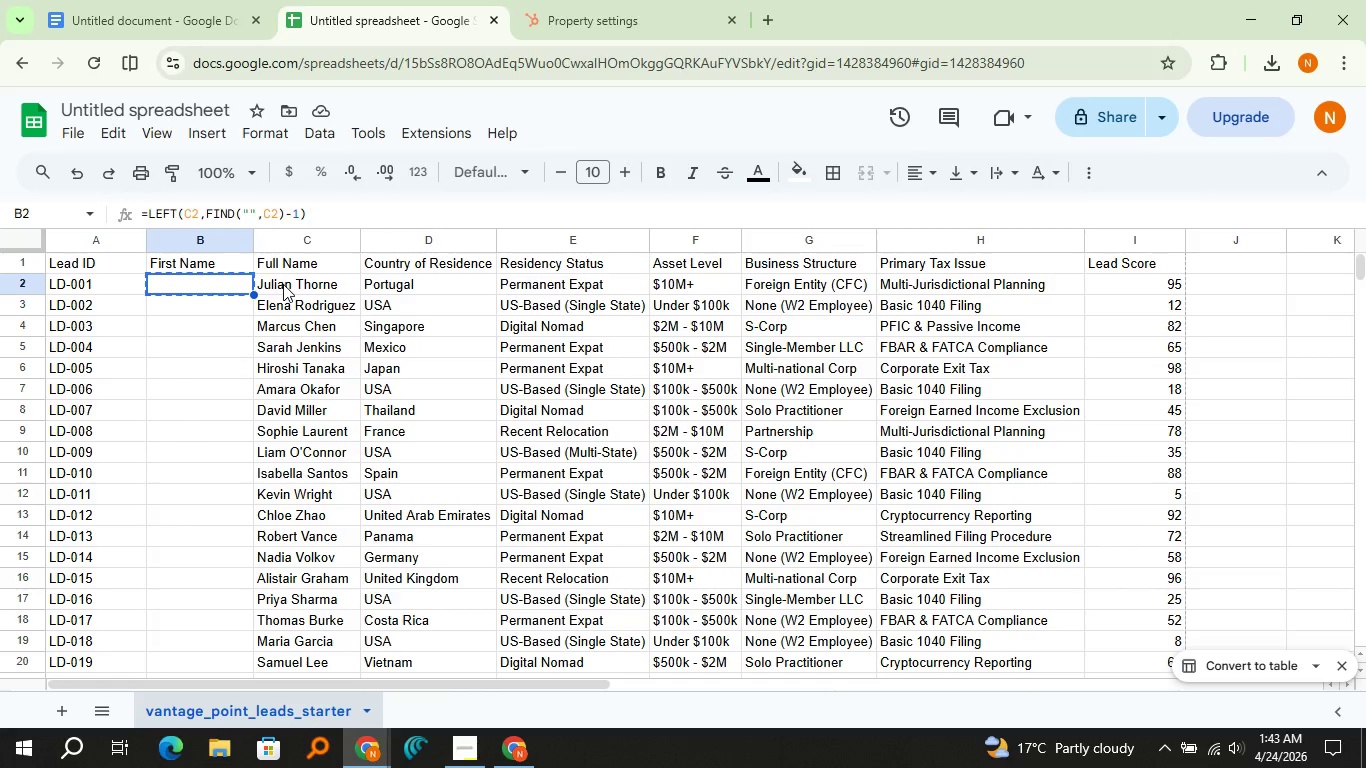 
left_click([283, 284])
 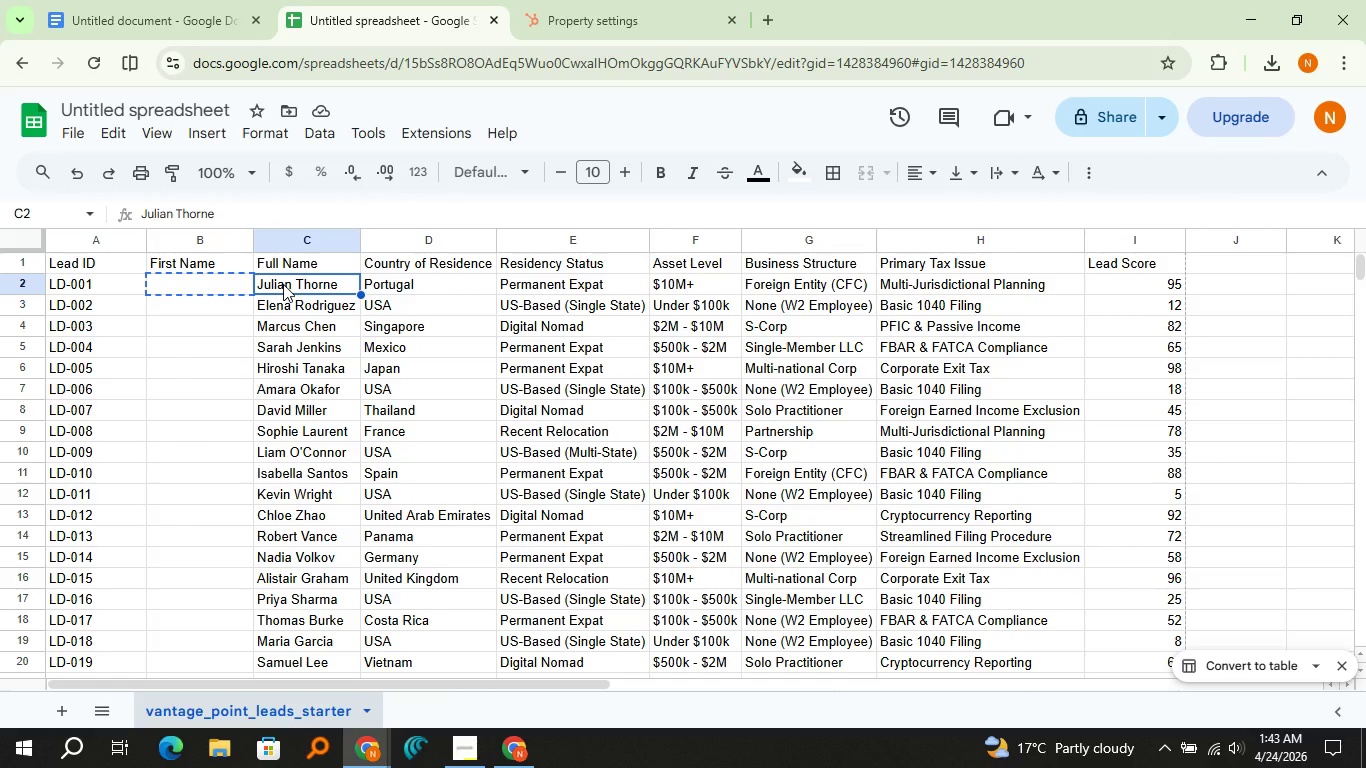 
key(Control+V)
 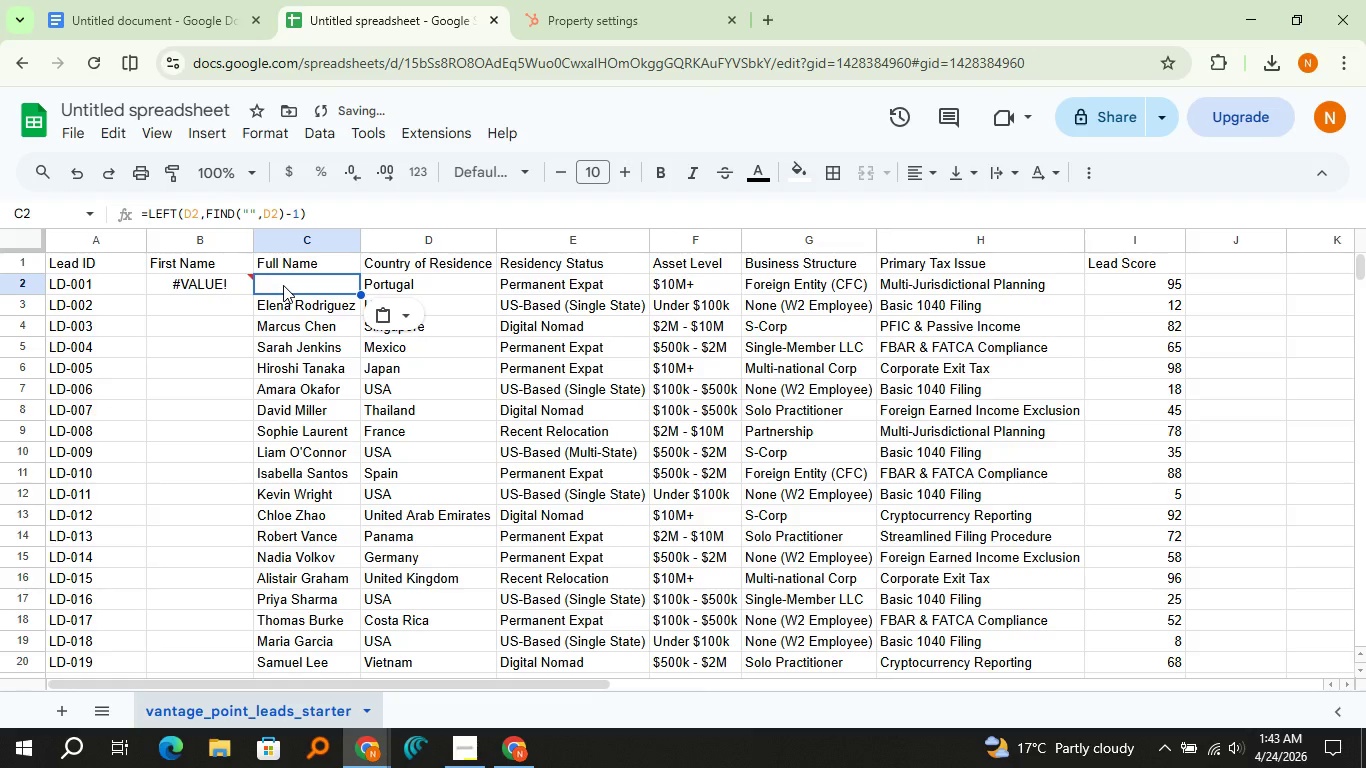 
key(Control+Z)
 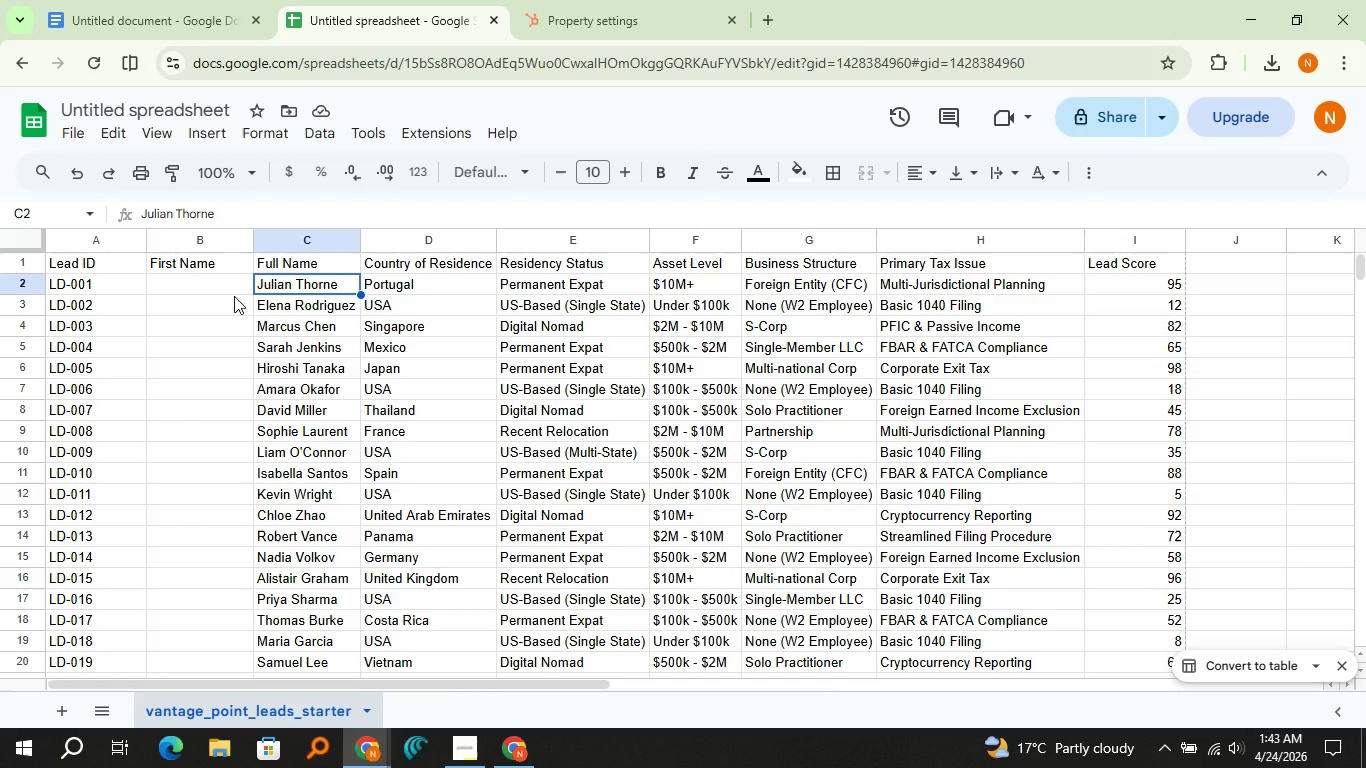 
wait(15.17)
 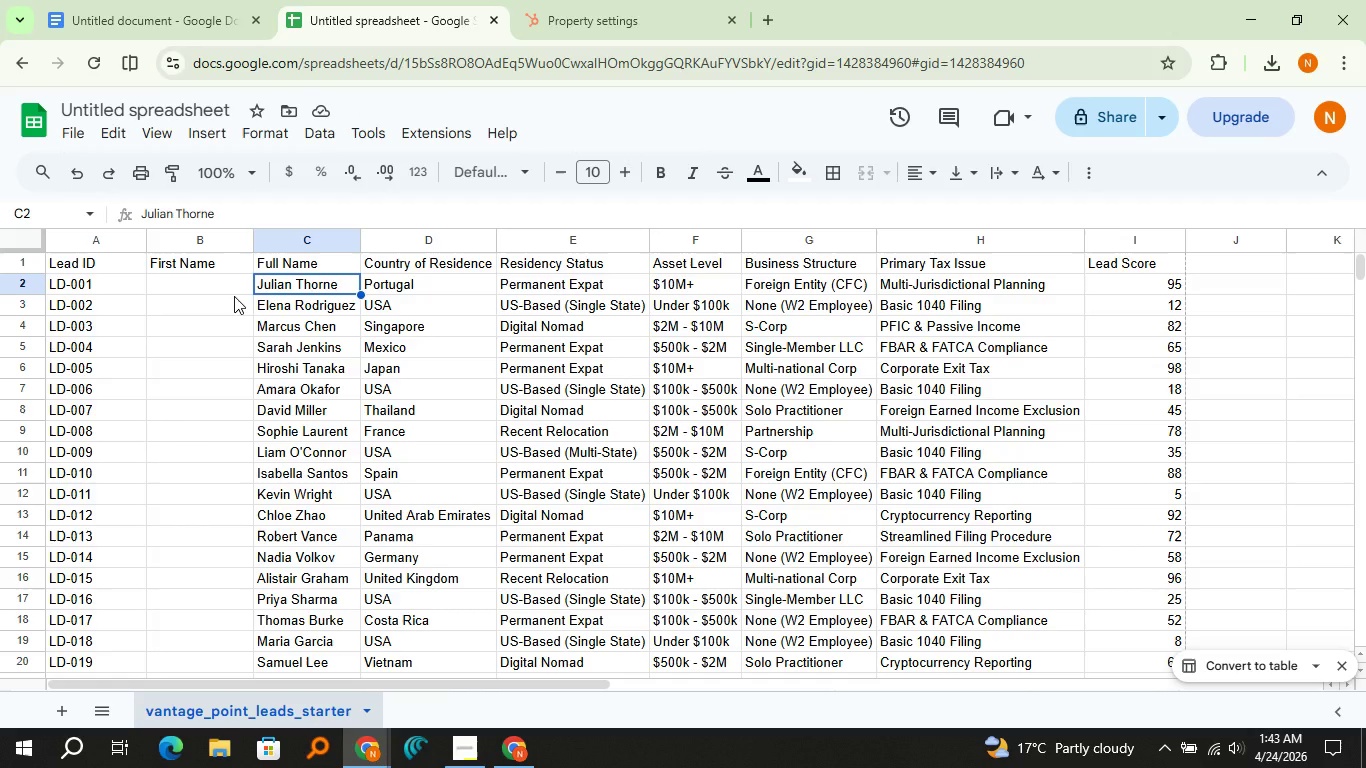 
double_click([268, 284])
 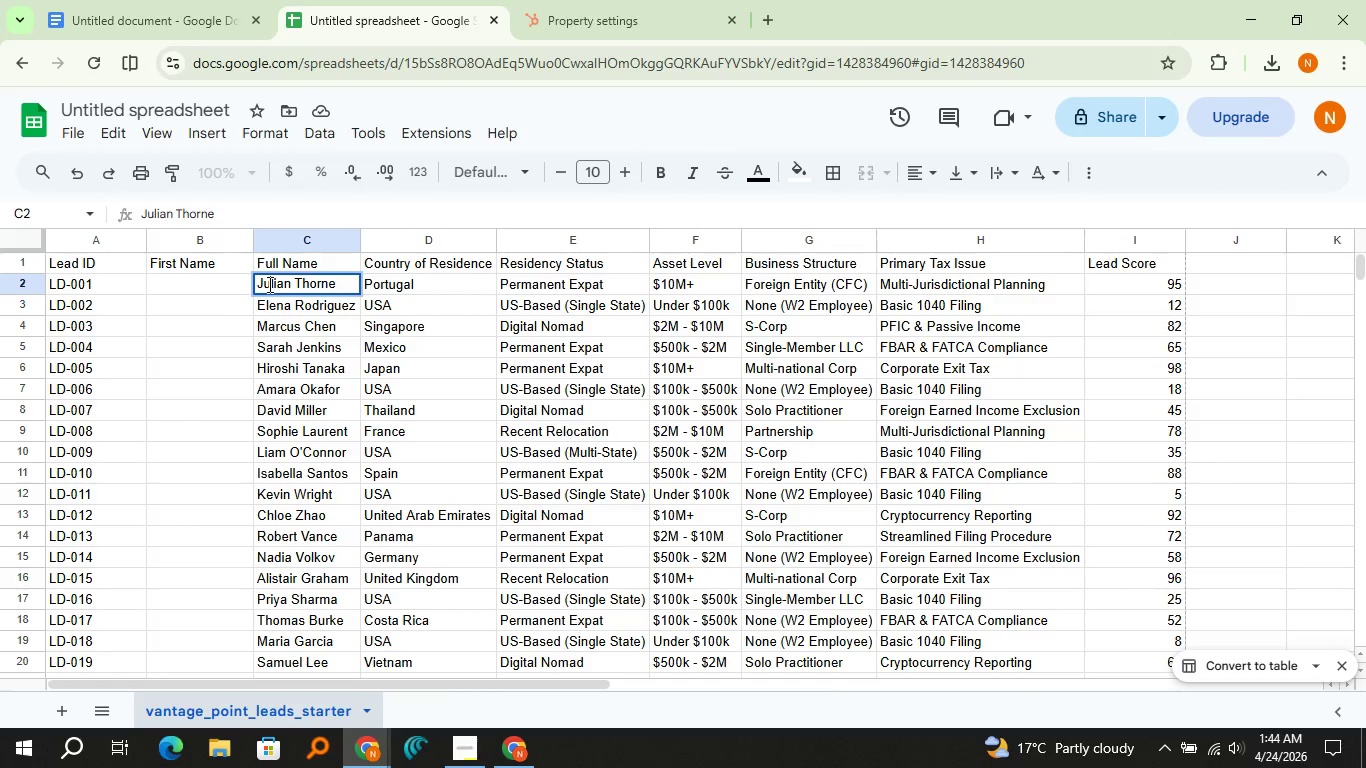 
triple_click([268, 284])
 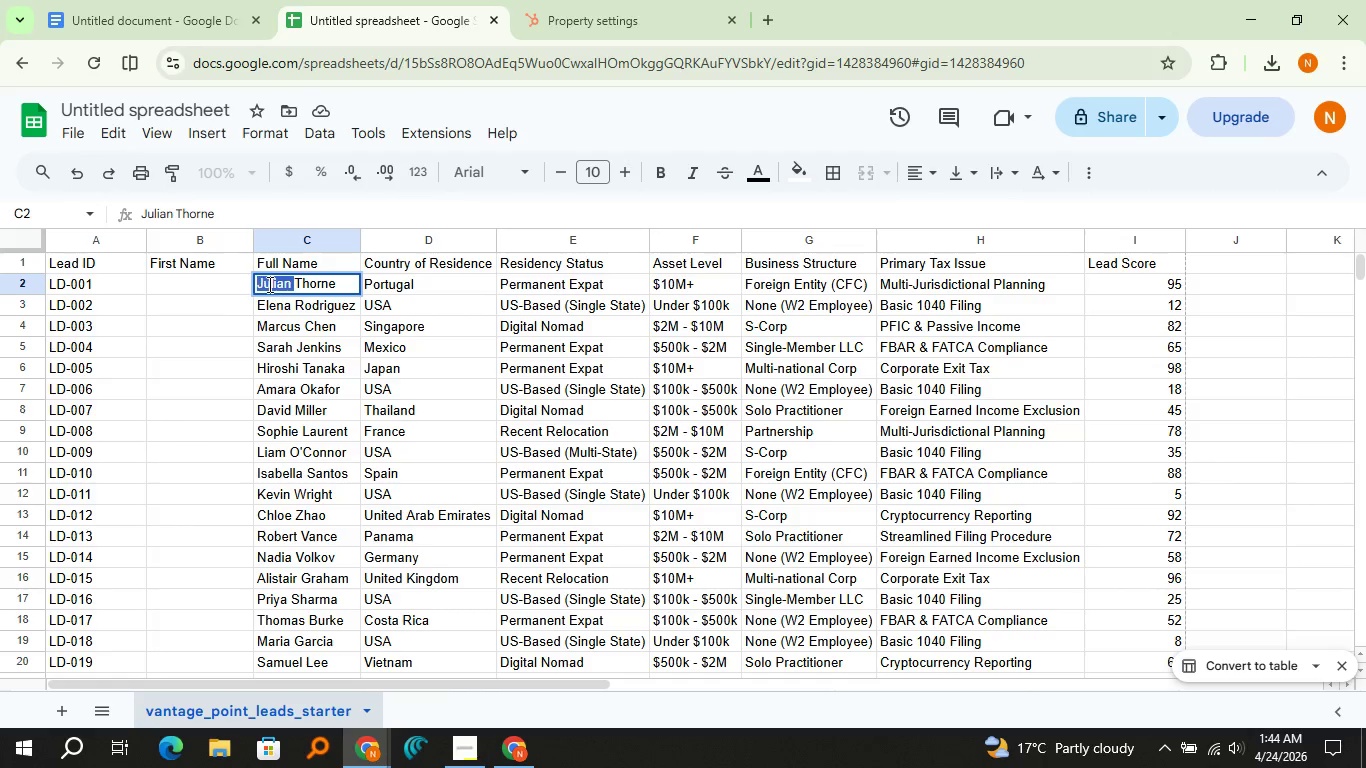 
triple_click([268, 284])
 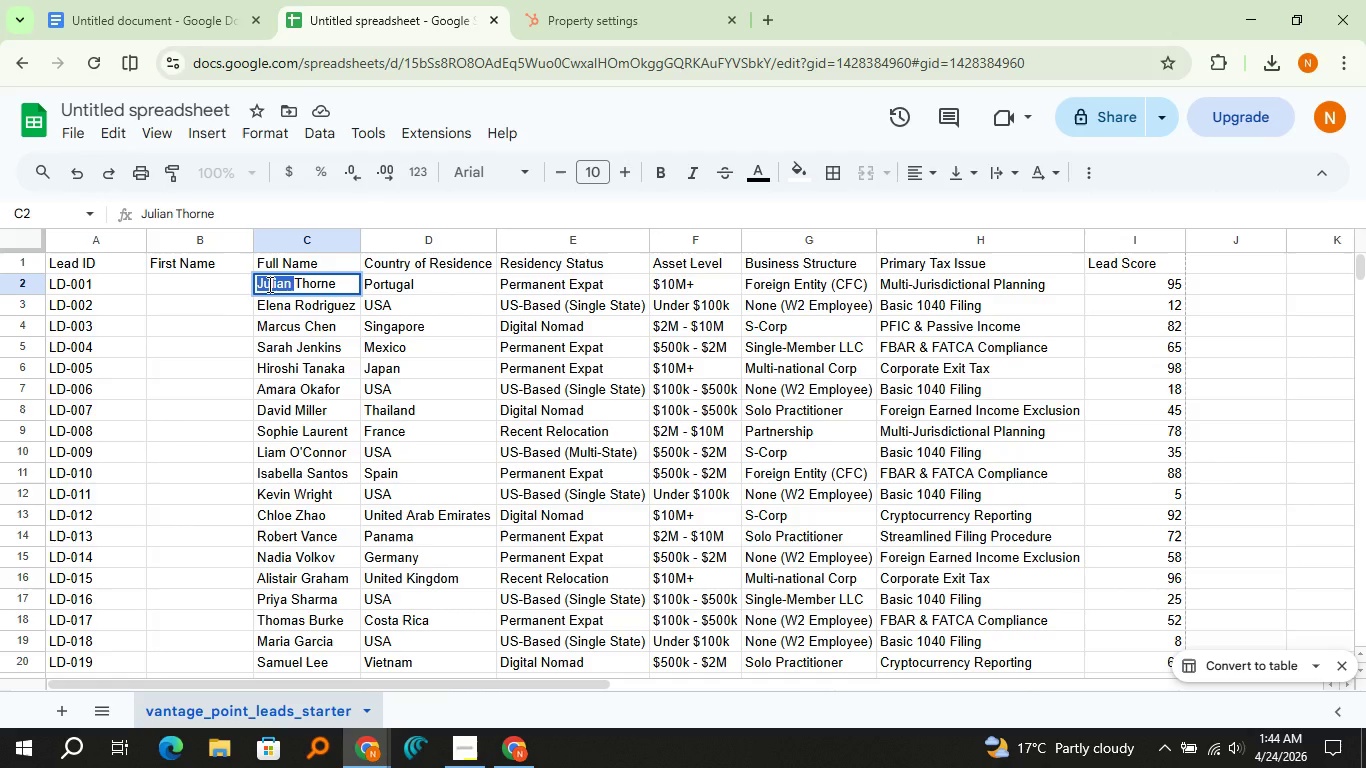 
key(Control+X)
 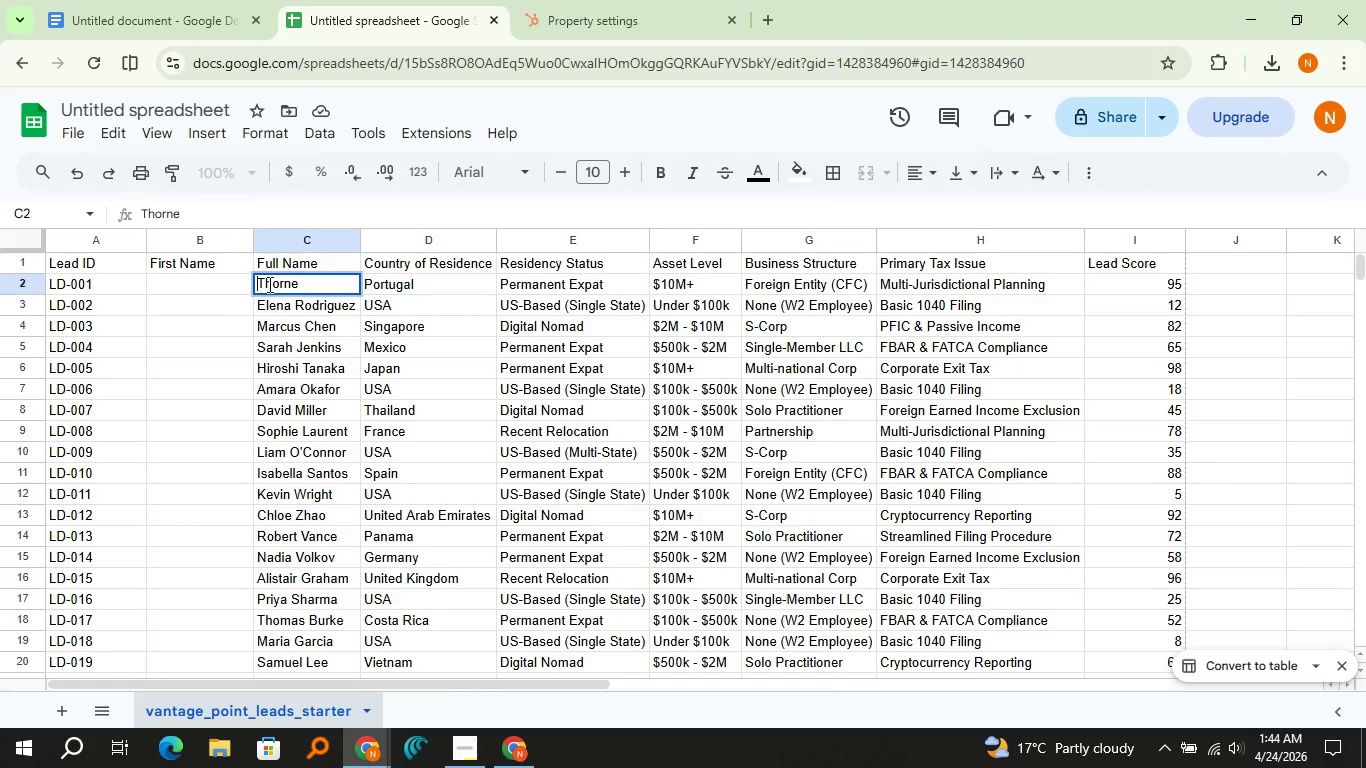 
hold_key(key=ControlLeft, duration=1.5)
 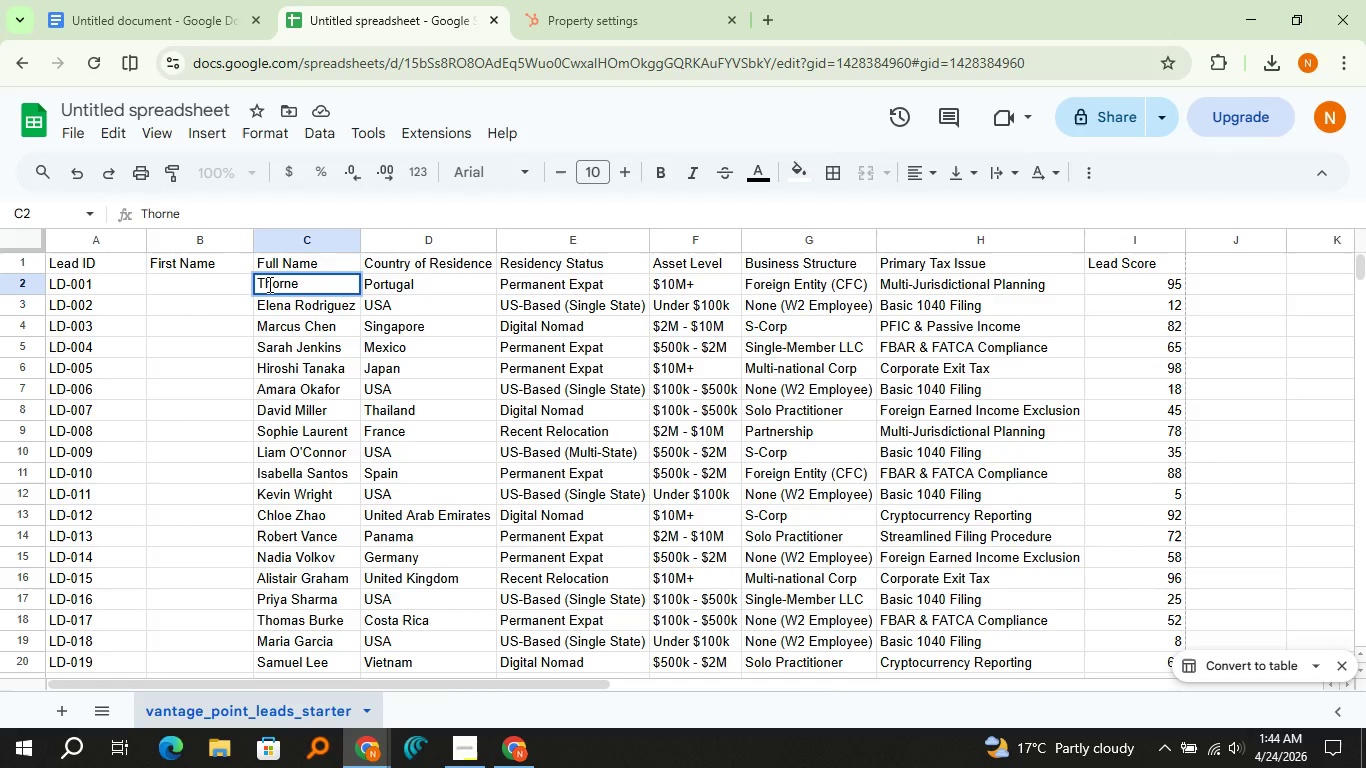 
hold_key(key=ControlLeft, duration=1.5)
 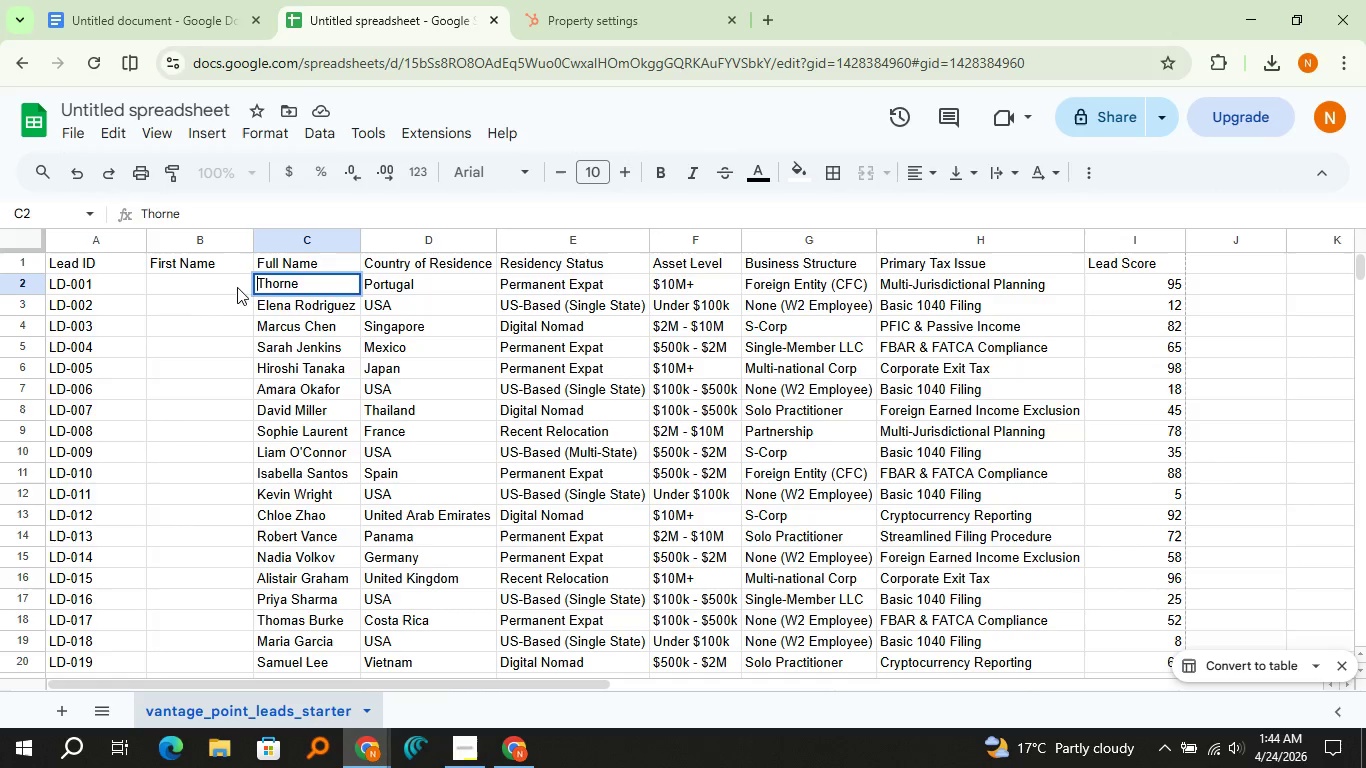 
key(Control+ControlLeft)
 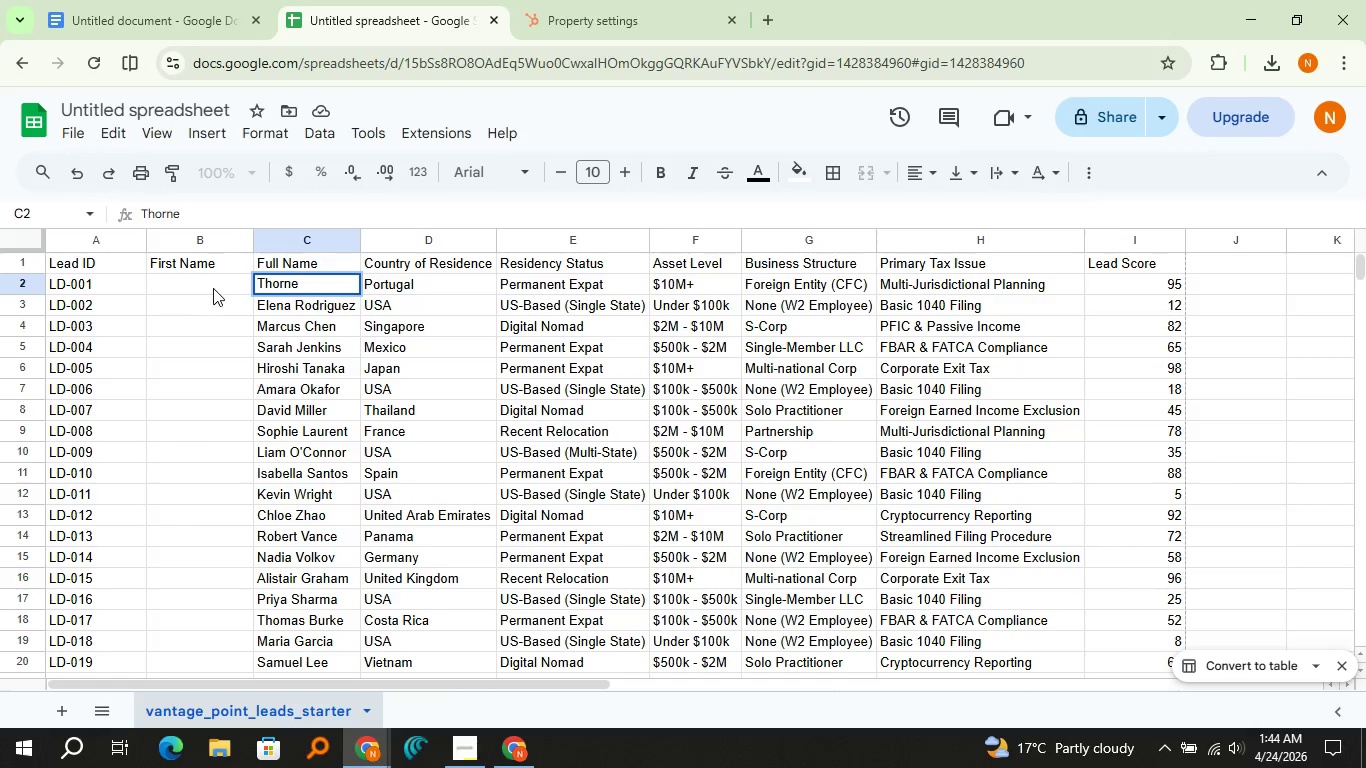 
left_click([213, 288])
 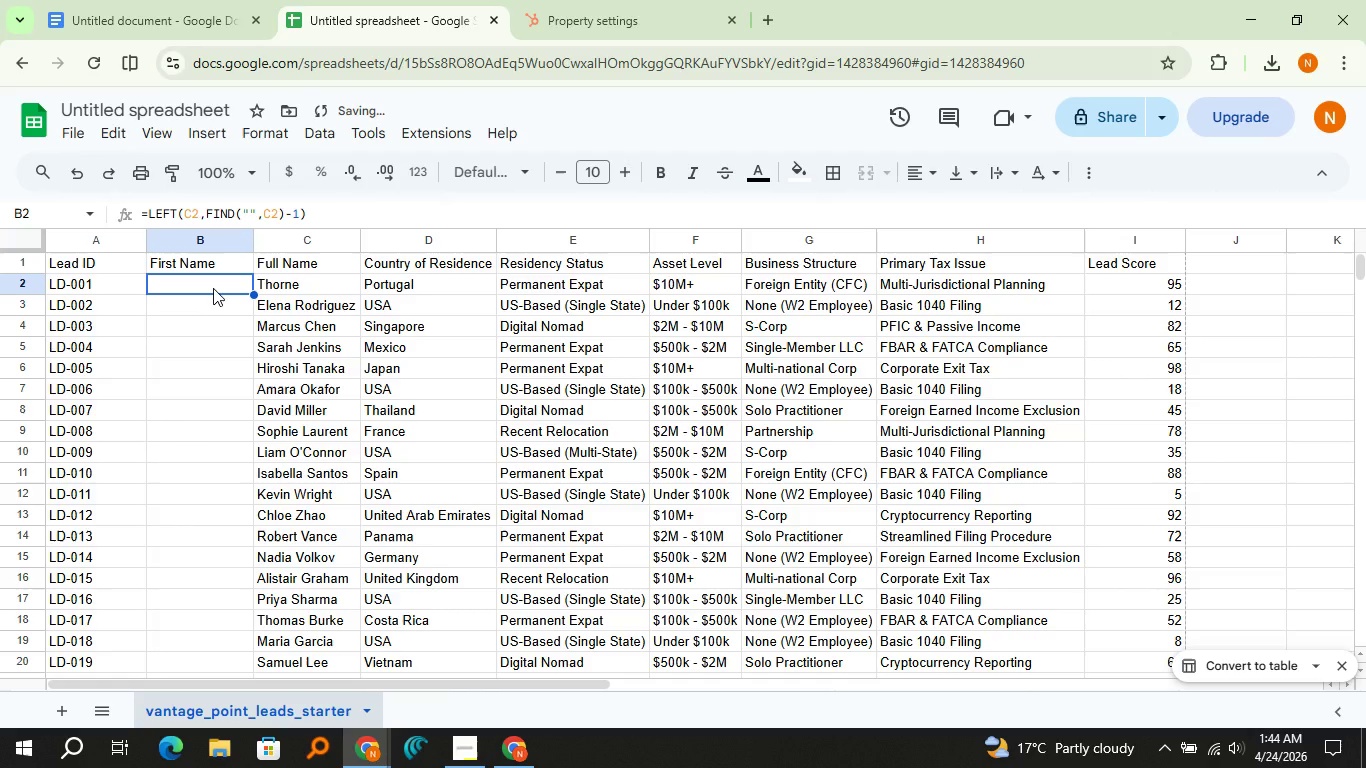 
key(Control+V)
 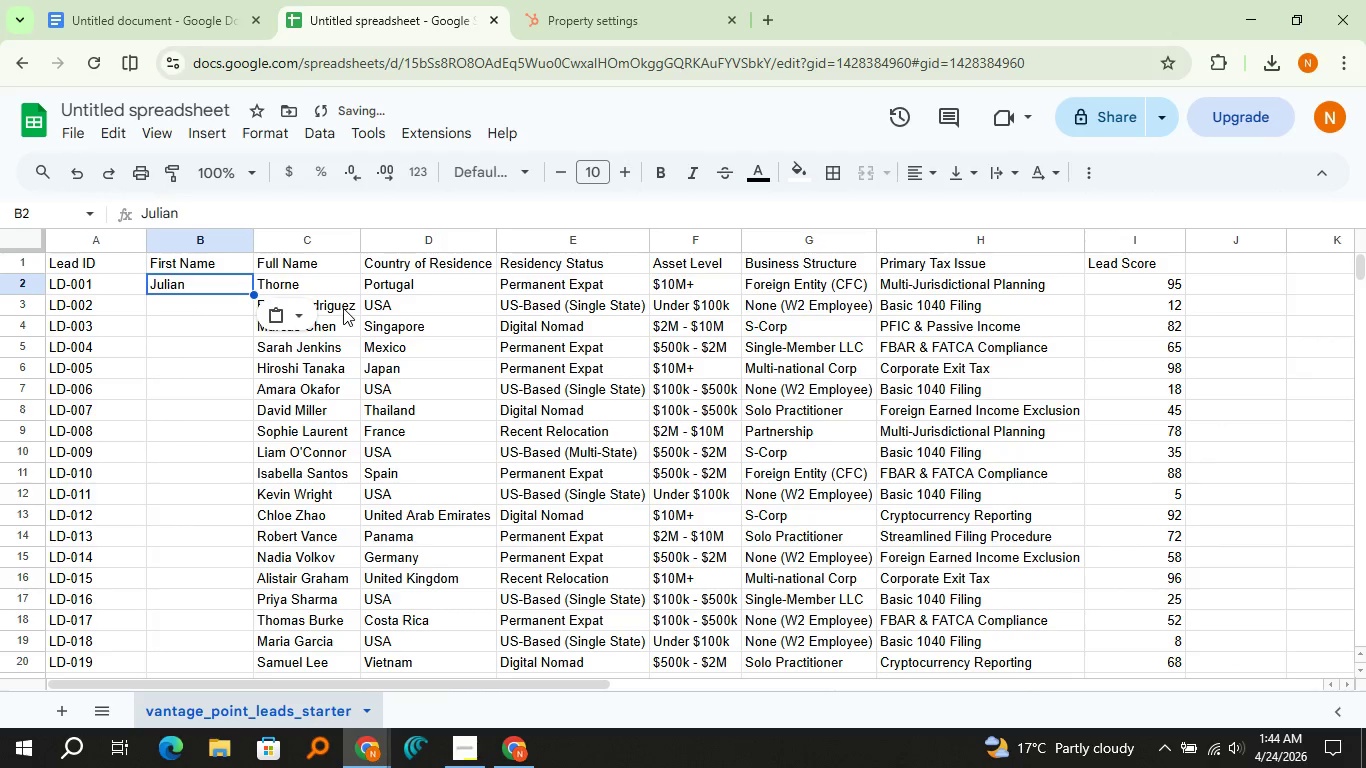 
double_click([343, 308])
 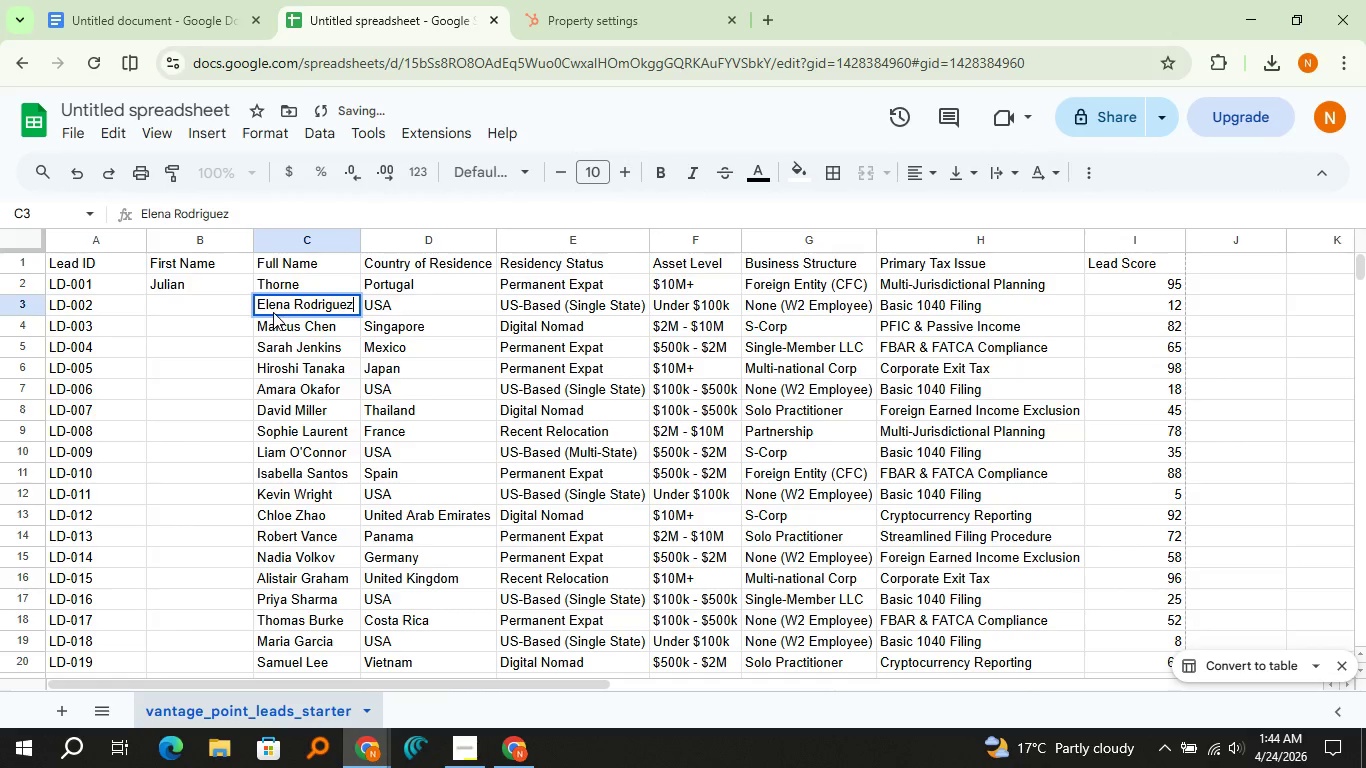 
left_click([273, 312])
 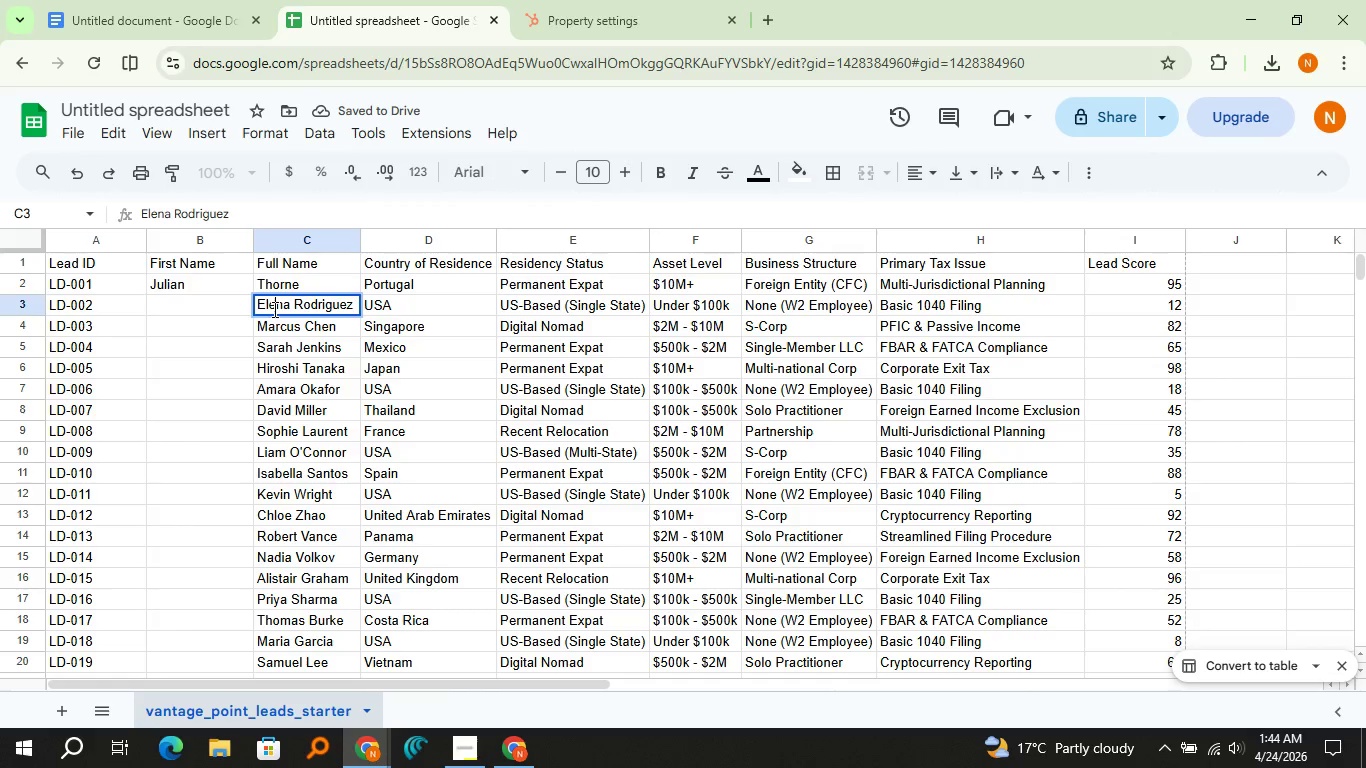 
double_click([273, 309])
 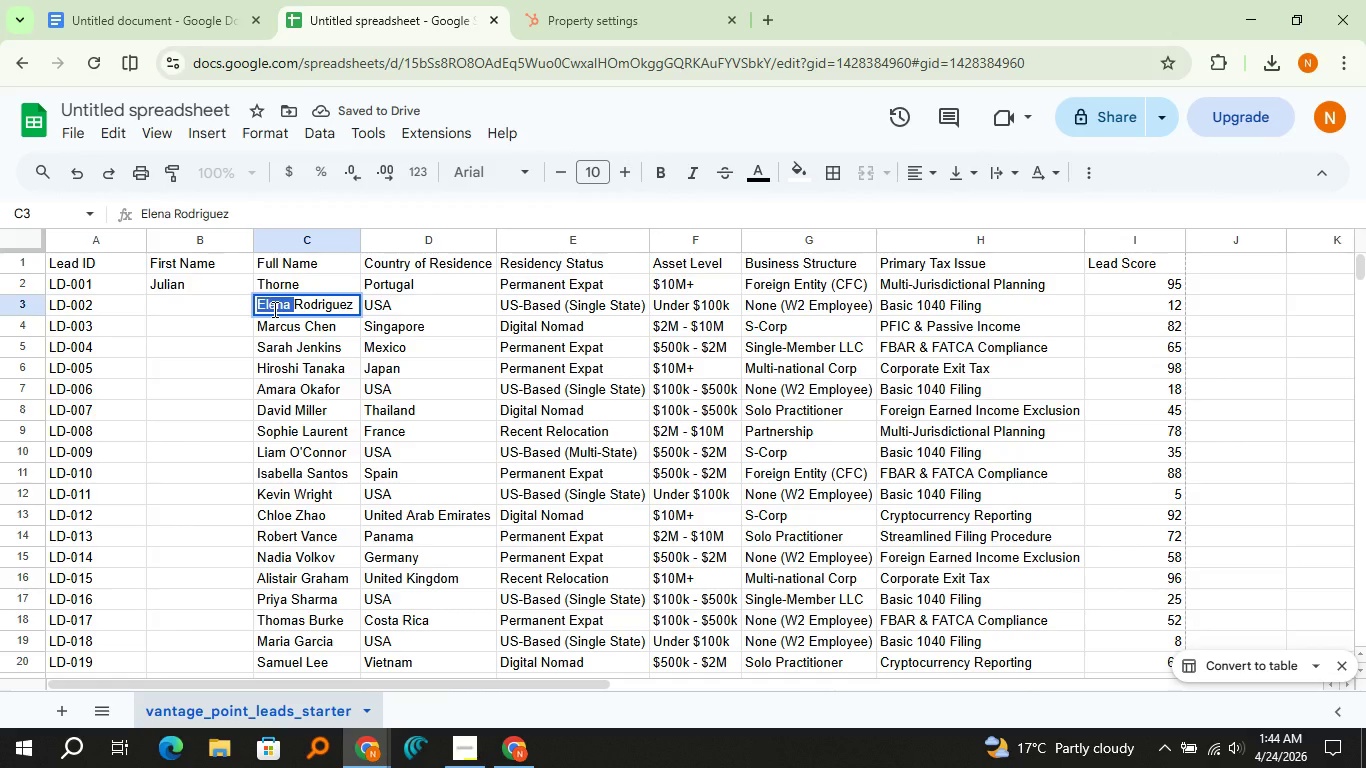 
key(Control+X)
 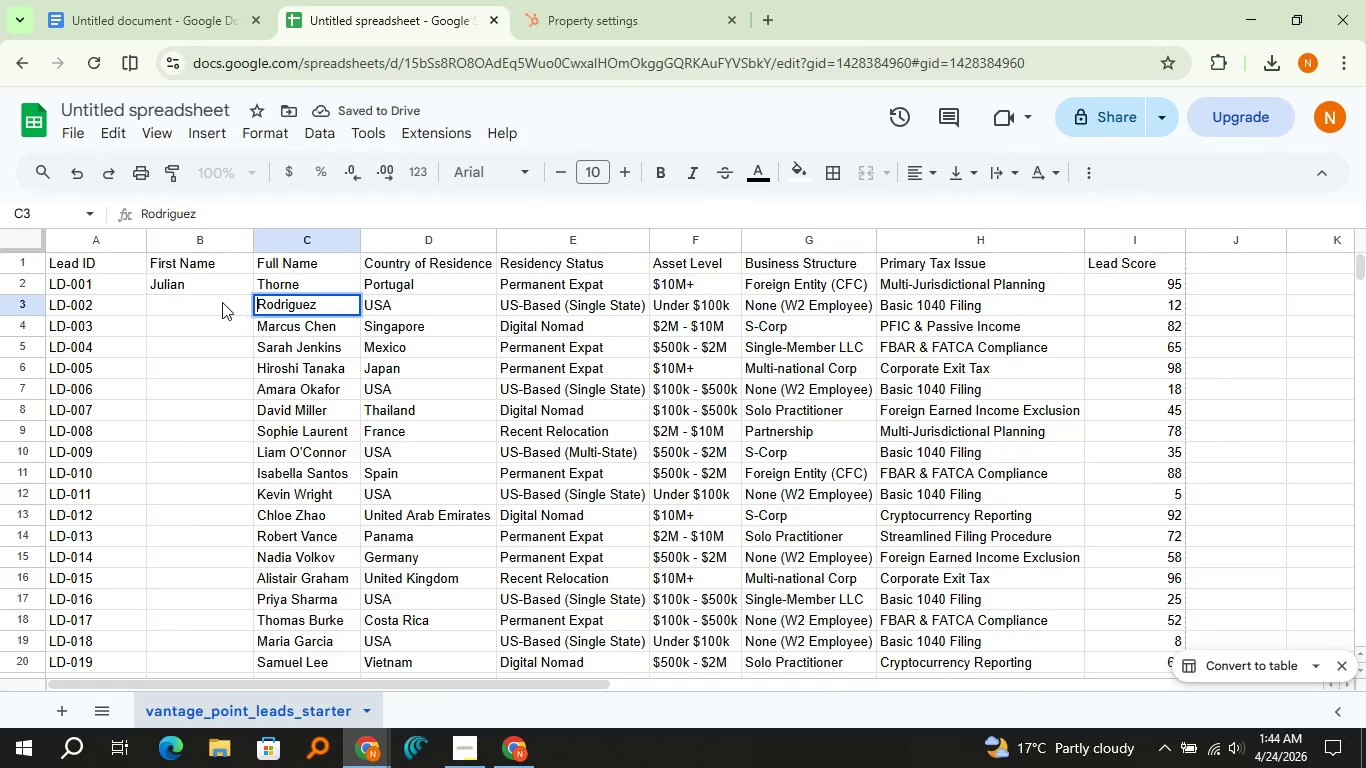 
left_click([220, 302])
 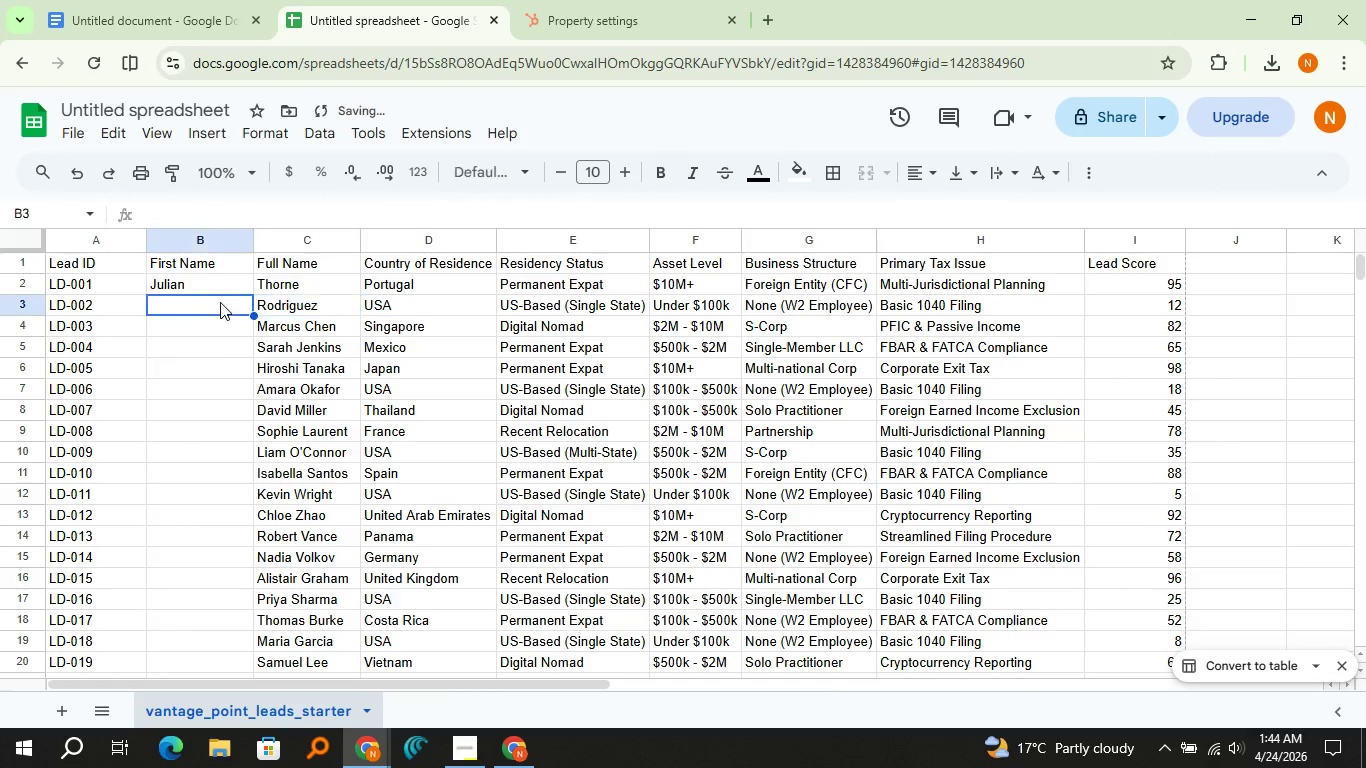 
key(Control+V)
 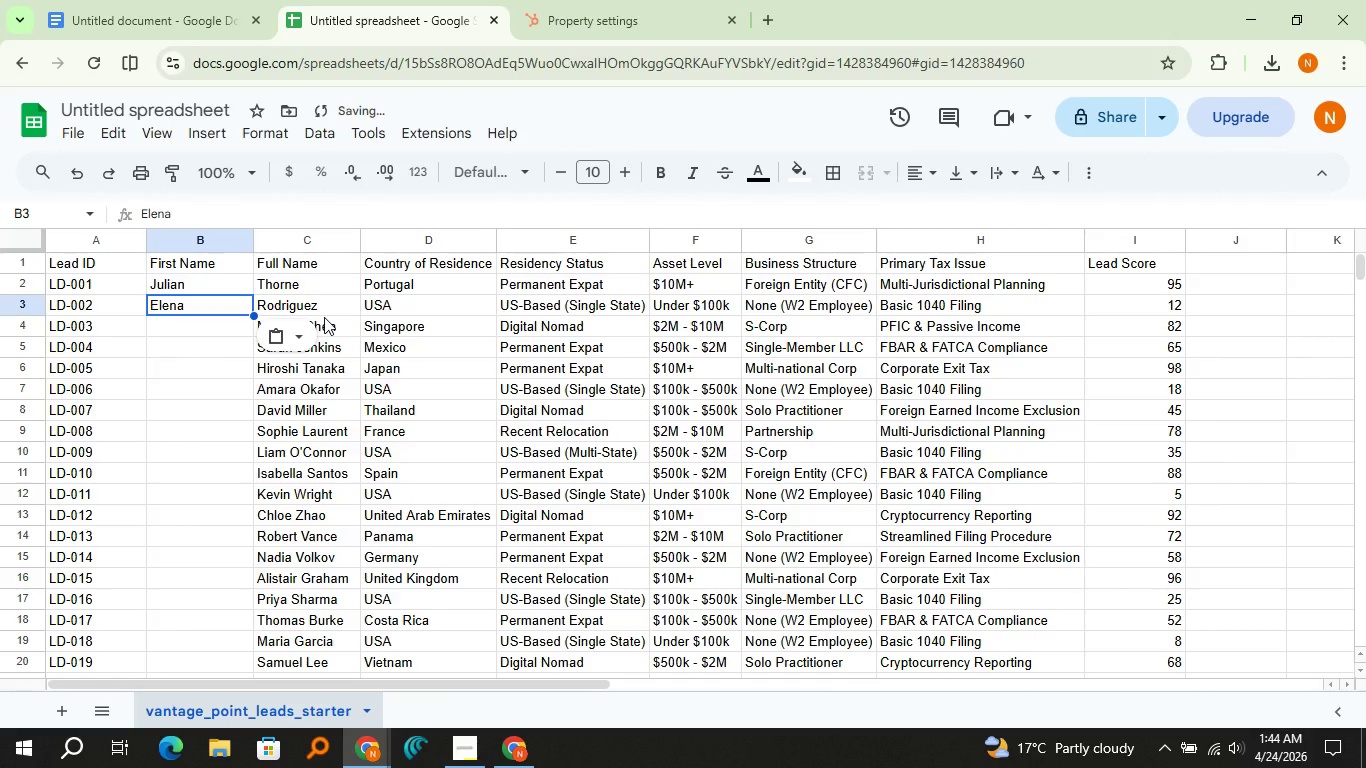 
left_click_drag(start_coordinate=[324, 317], to_coordinate=[325, 323])
 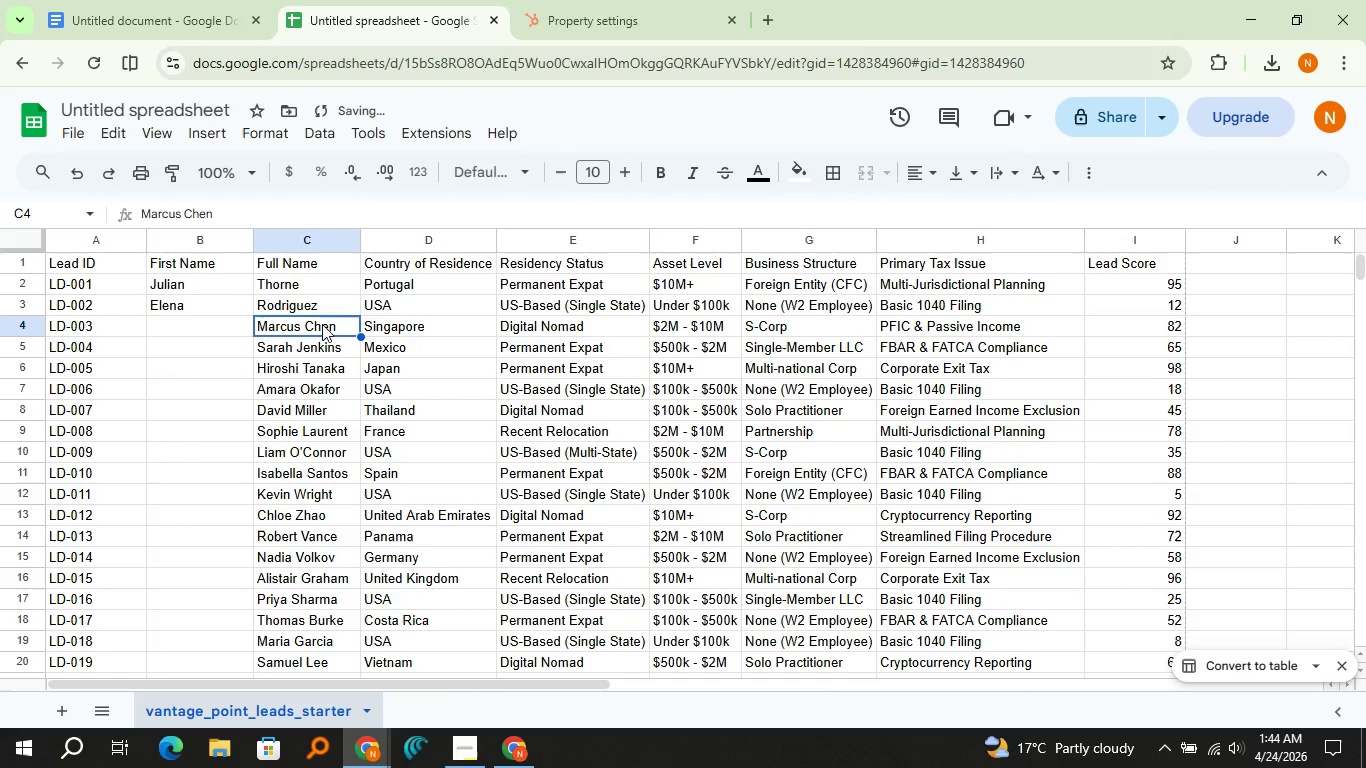 
double_click([322, 324])
 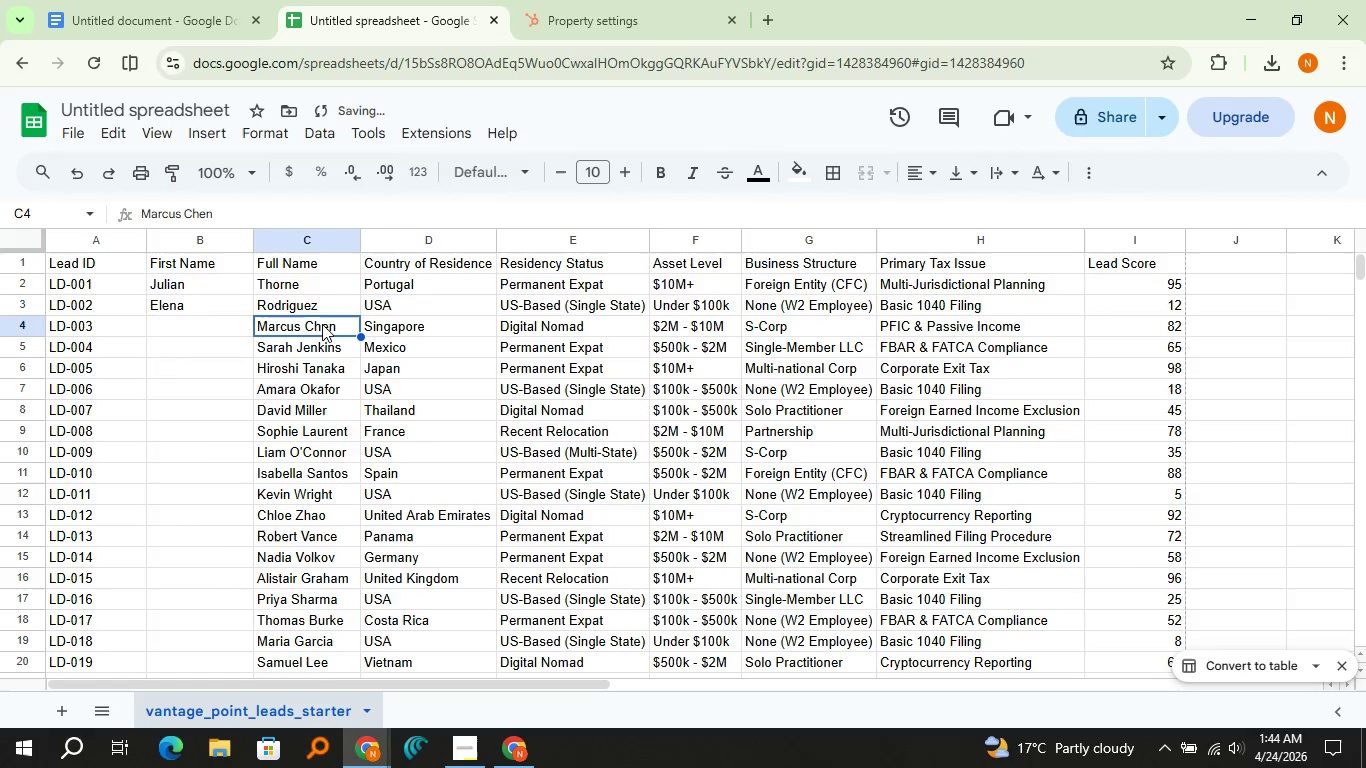 
triple_click([322, 324])
 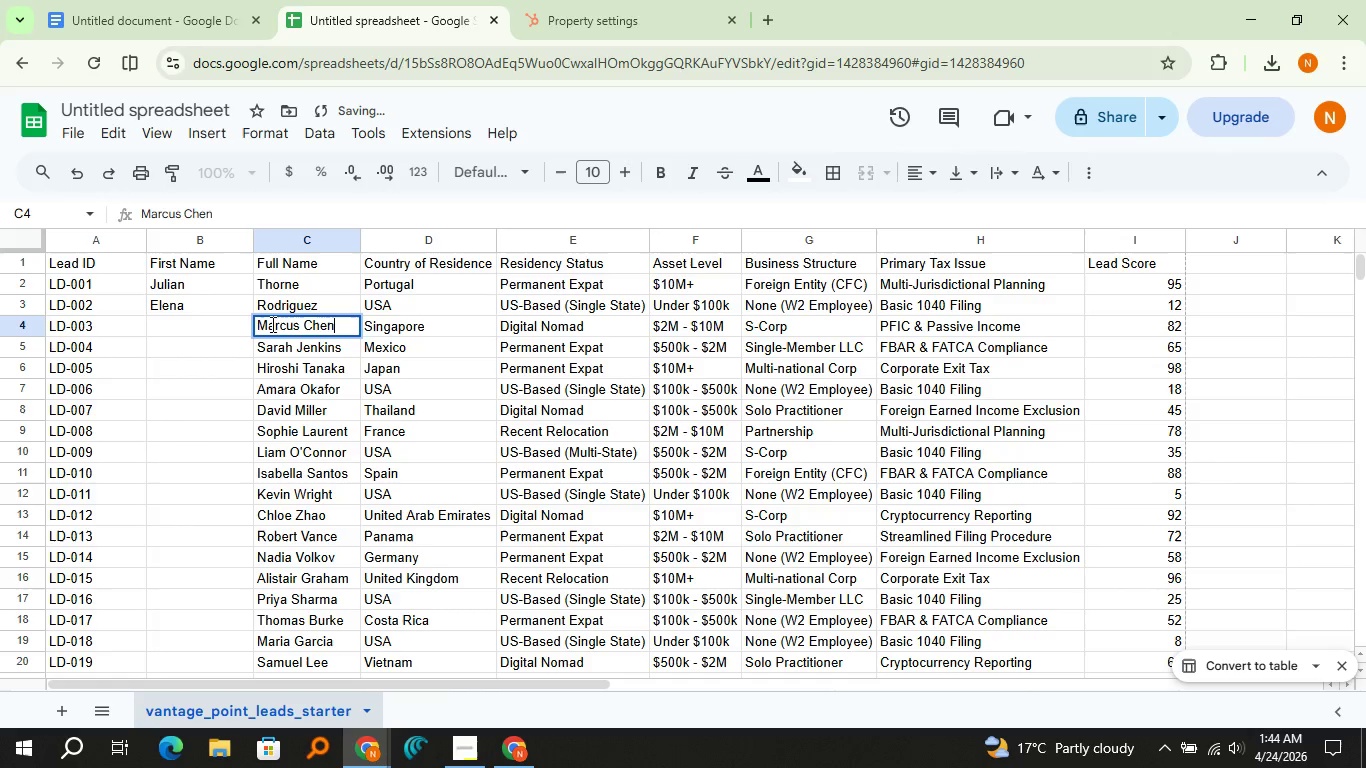 
triple_click([271, 324])
 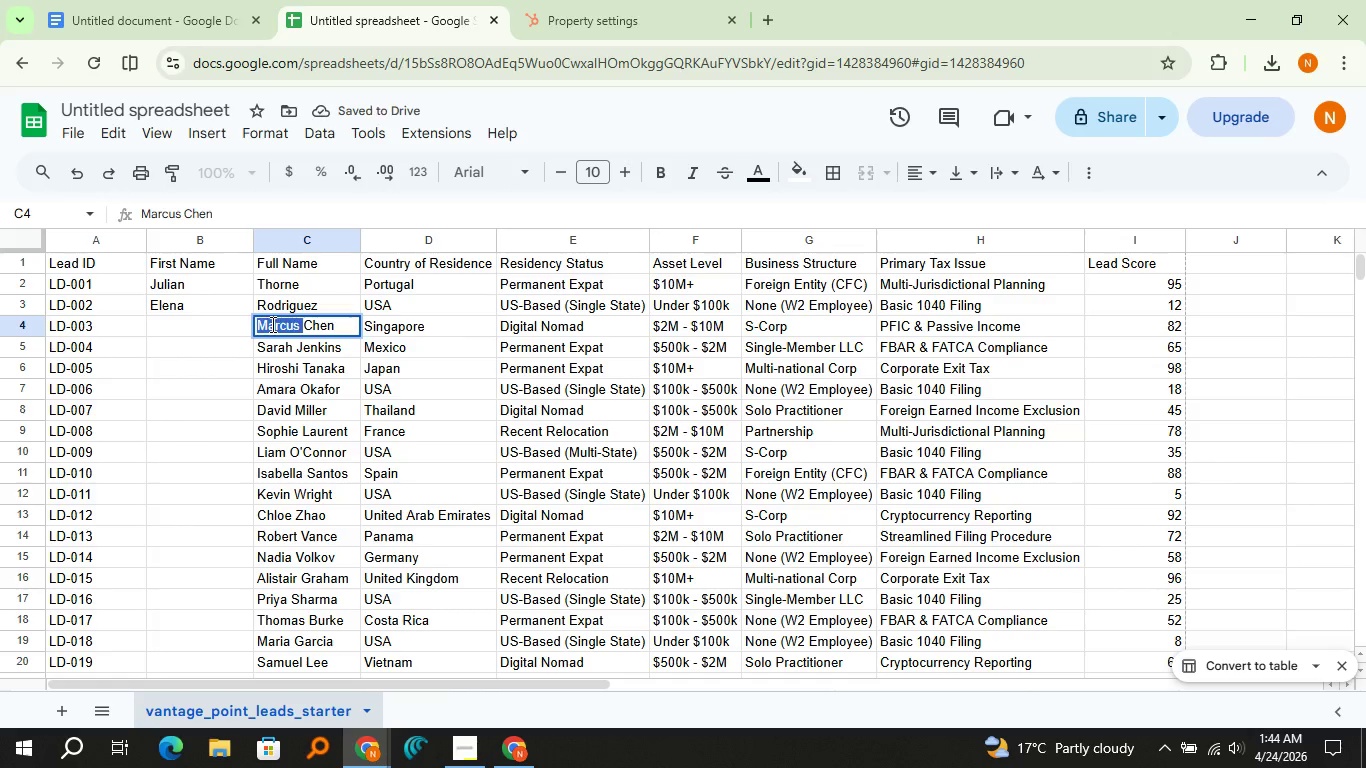 
triple_click([271, 324])
 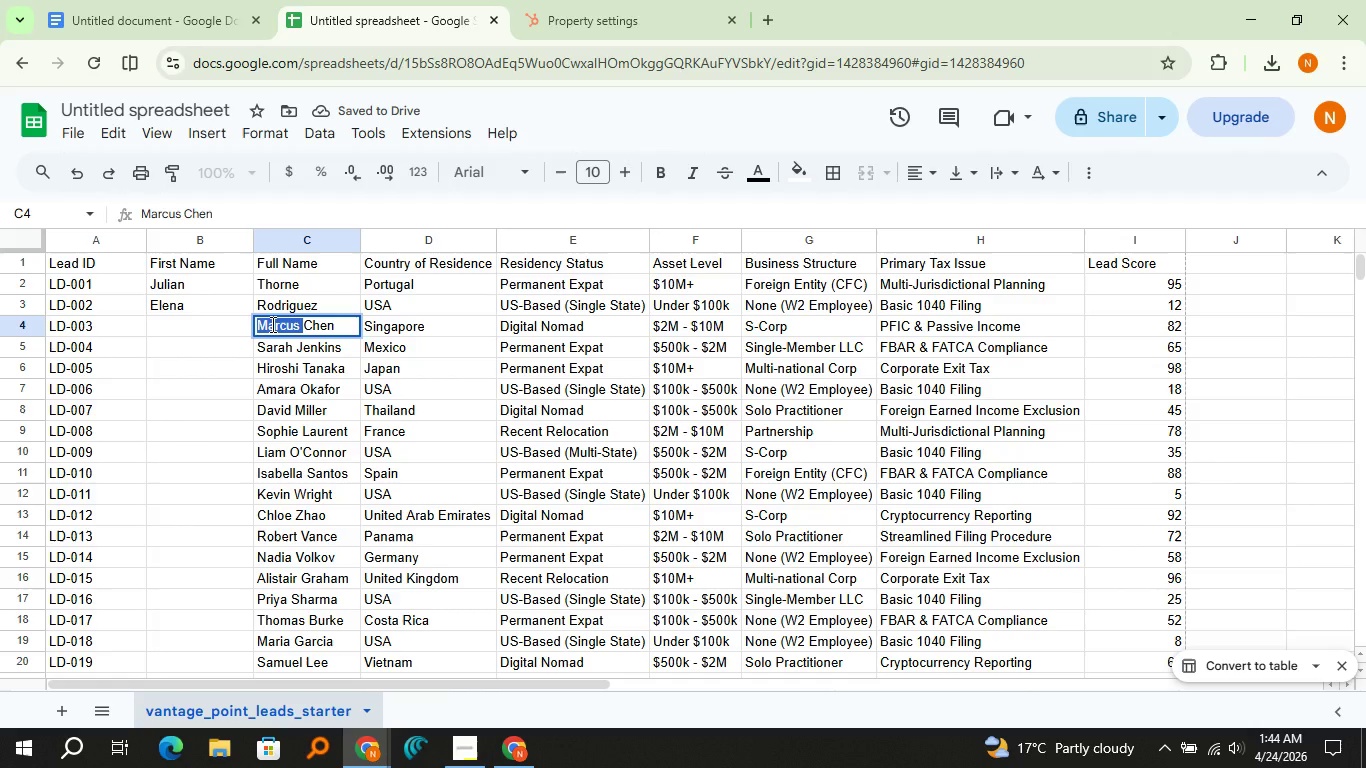 
key(Control+X)
 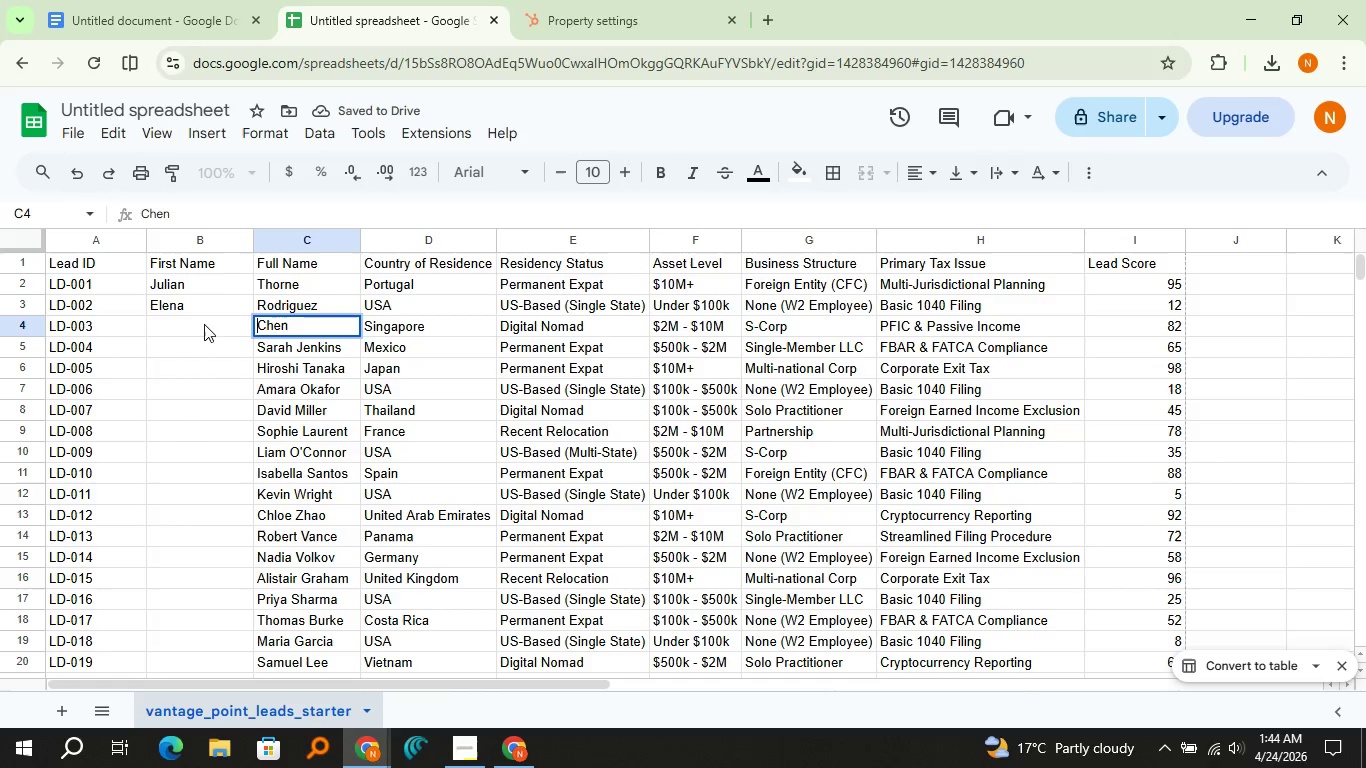 
left_click([203, 324])
 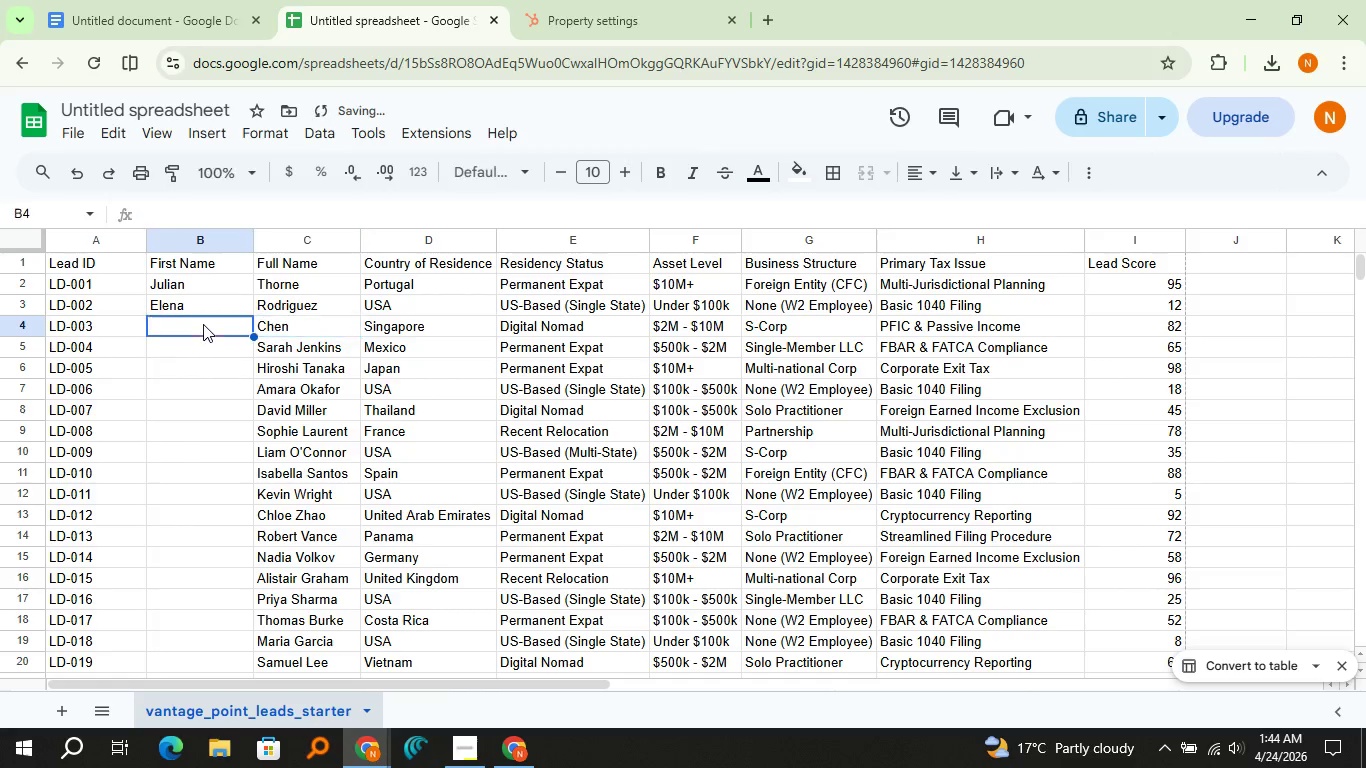 
key(Control+V)
 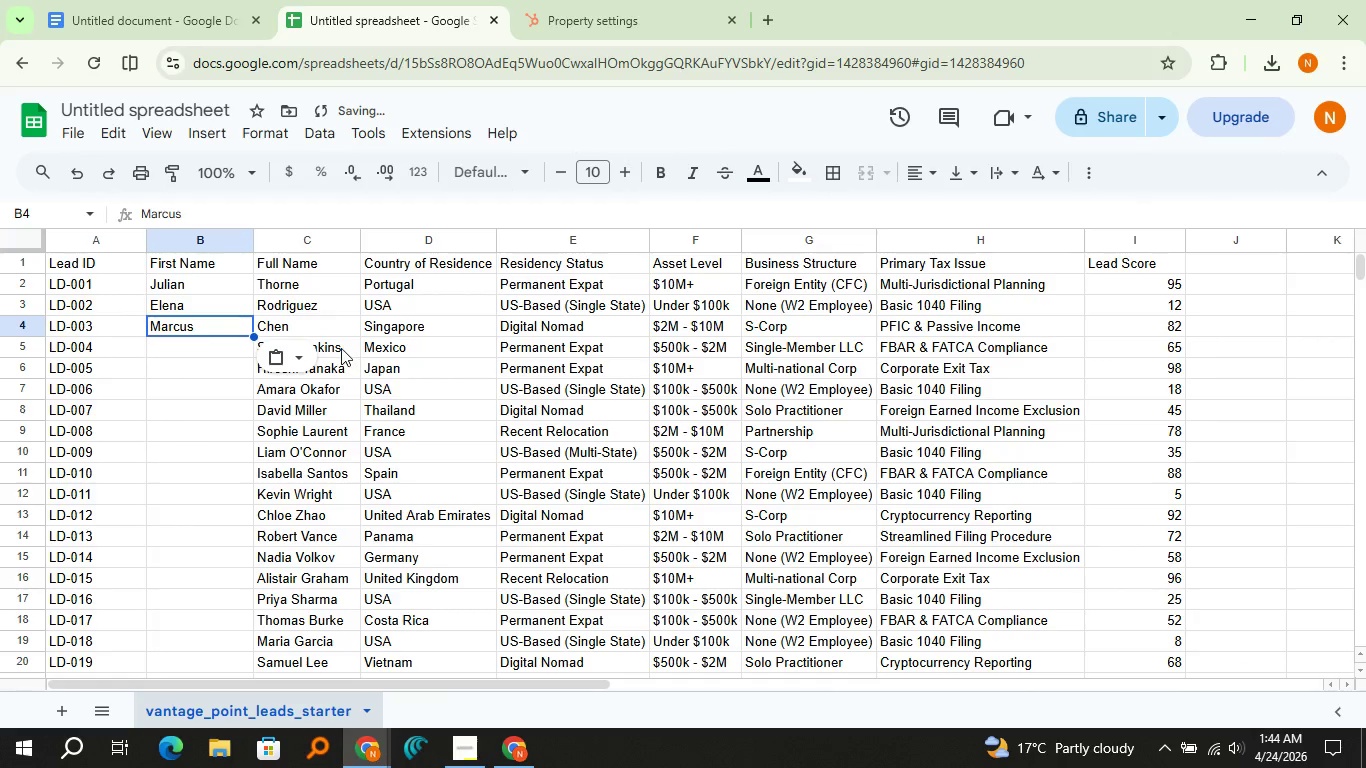 
double_click([341, 348])
 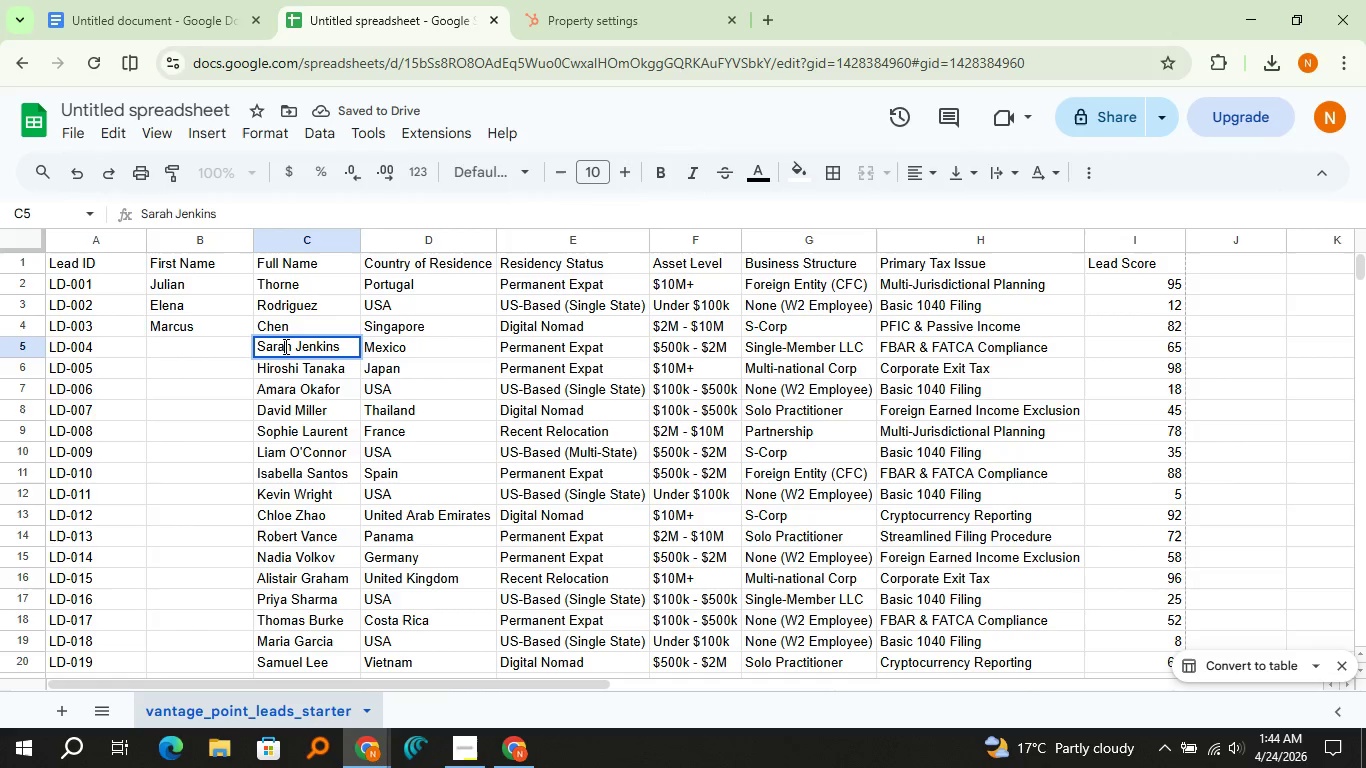 
double_click([284, 346])
 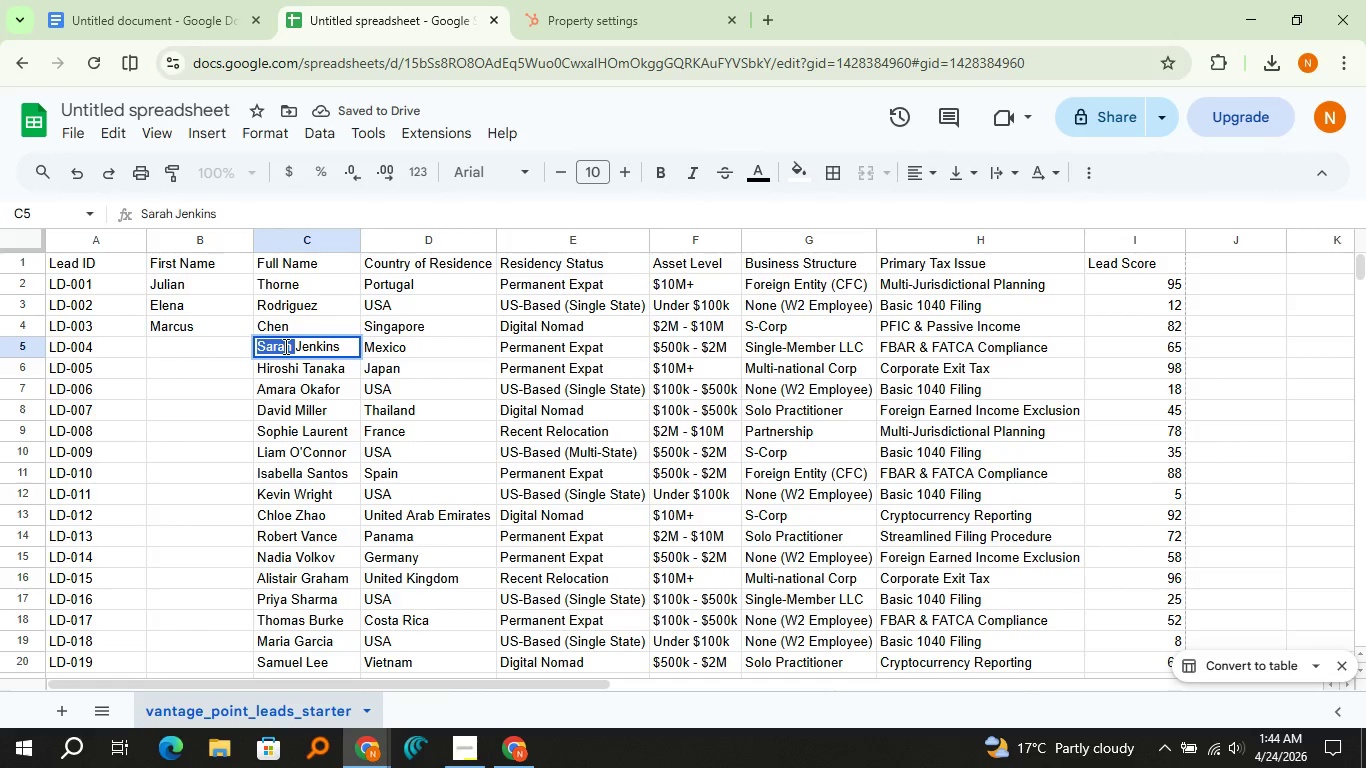 
key(Control+X)
 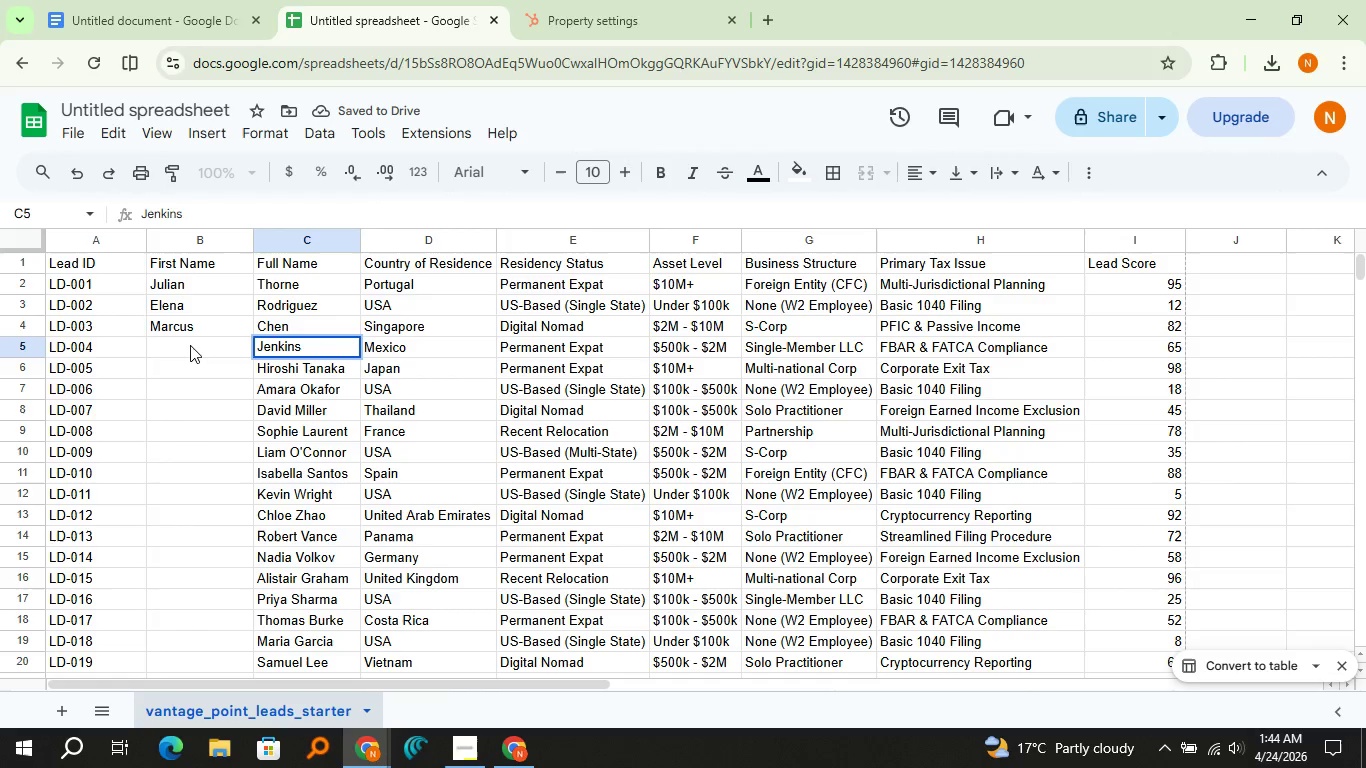 
left_click([190, 345])
 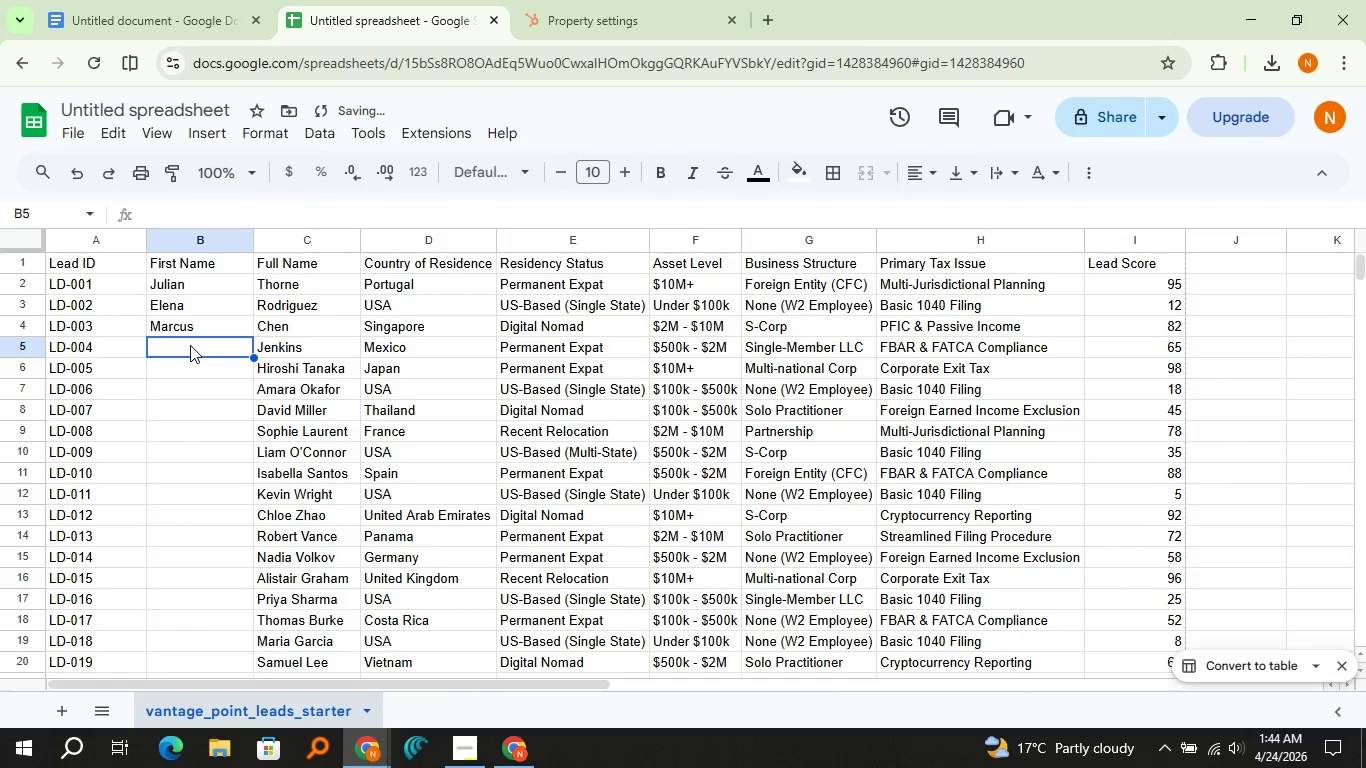 
key(Control+V)
 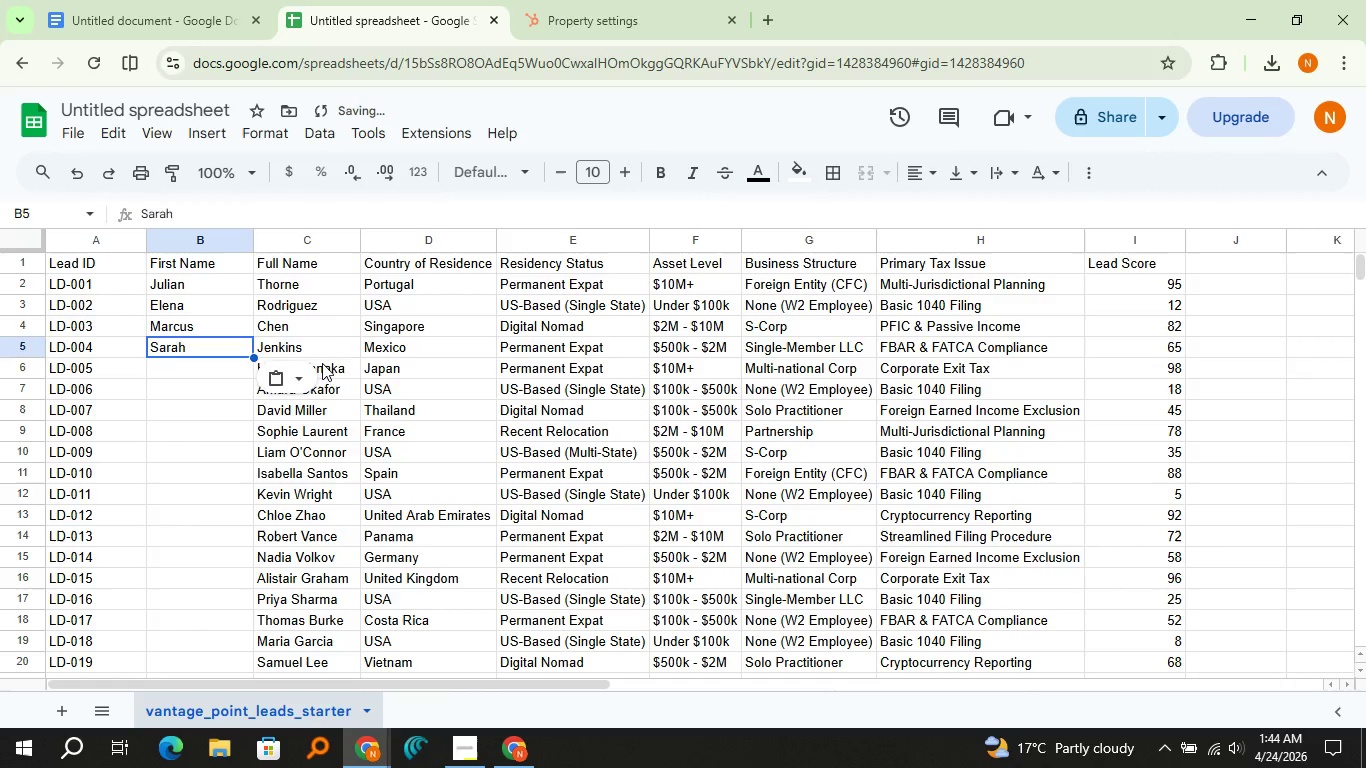 
double_click([322, 363])
 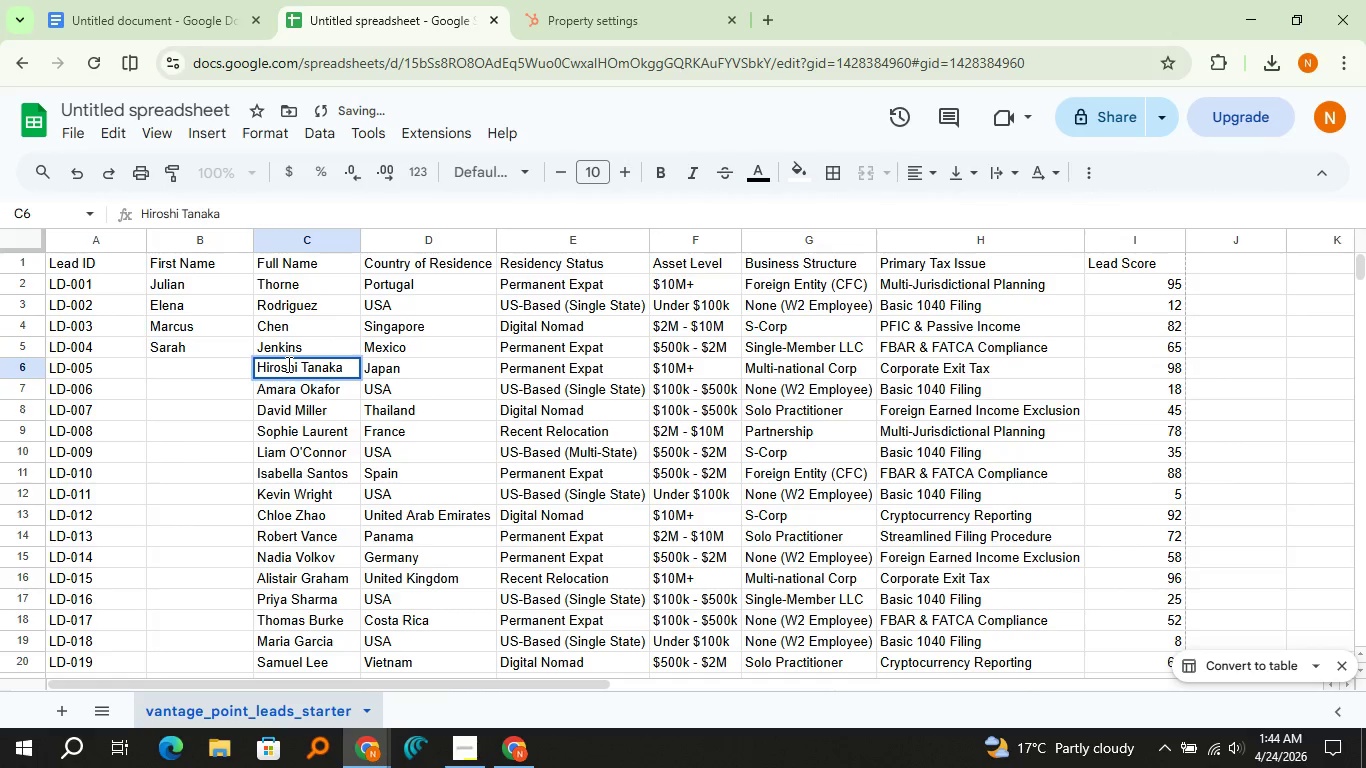 
double_click([287, 364])
 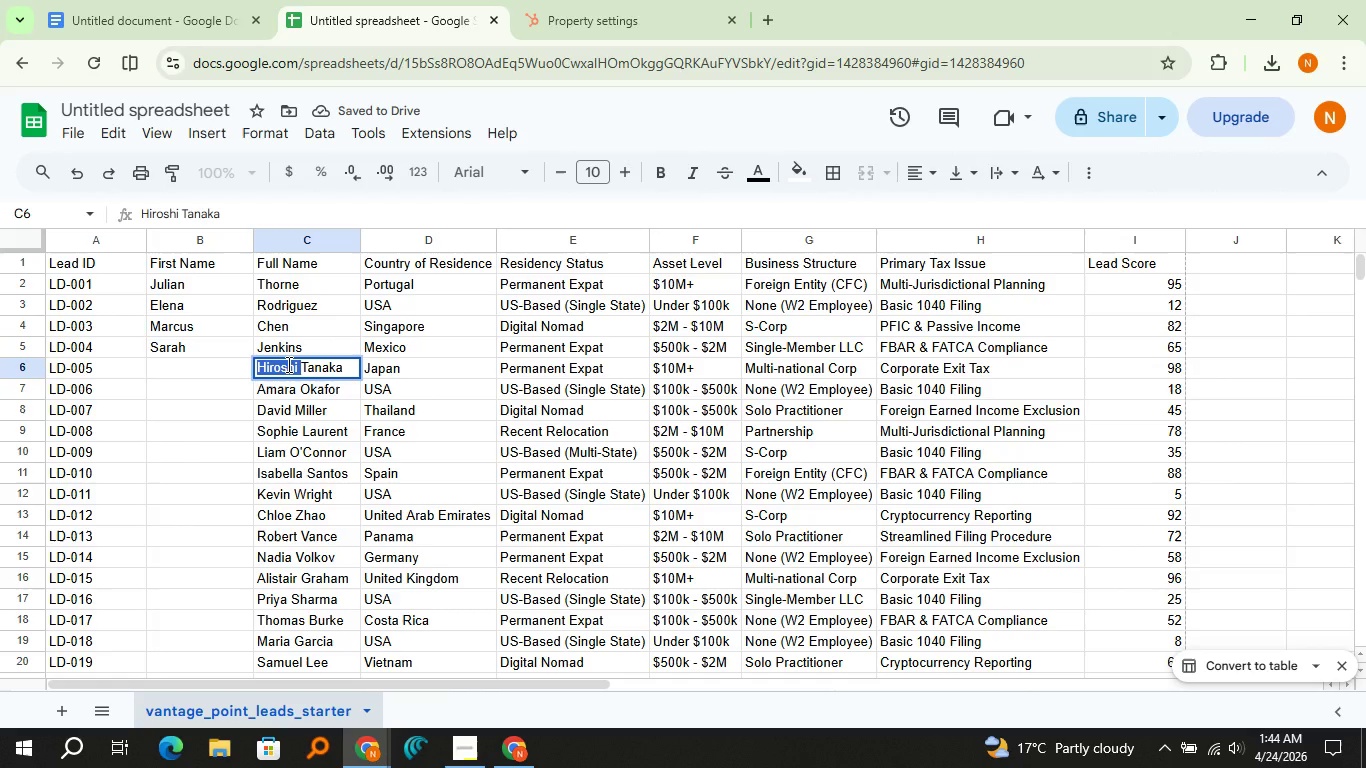 
key(Control+X)
 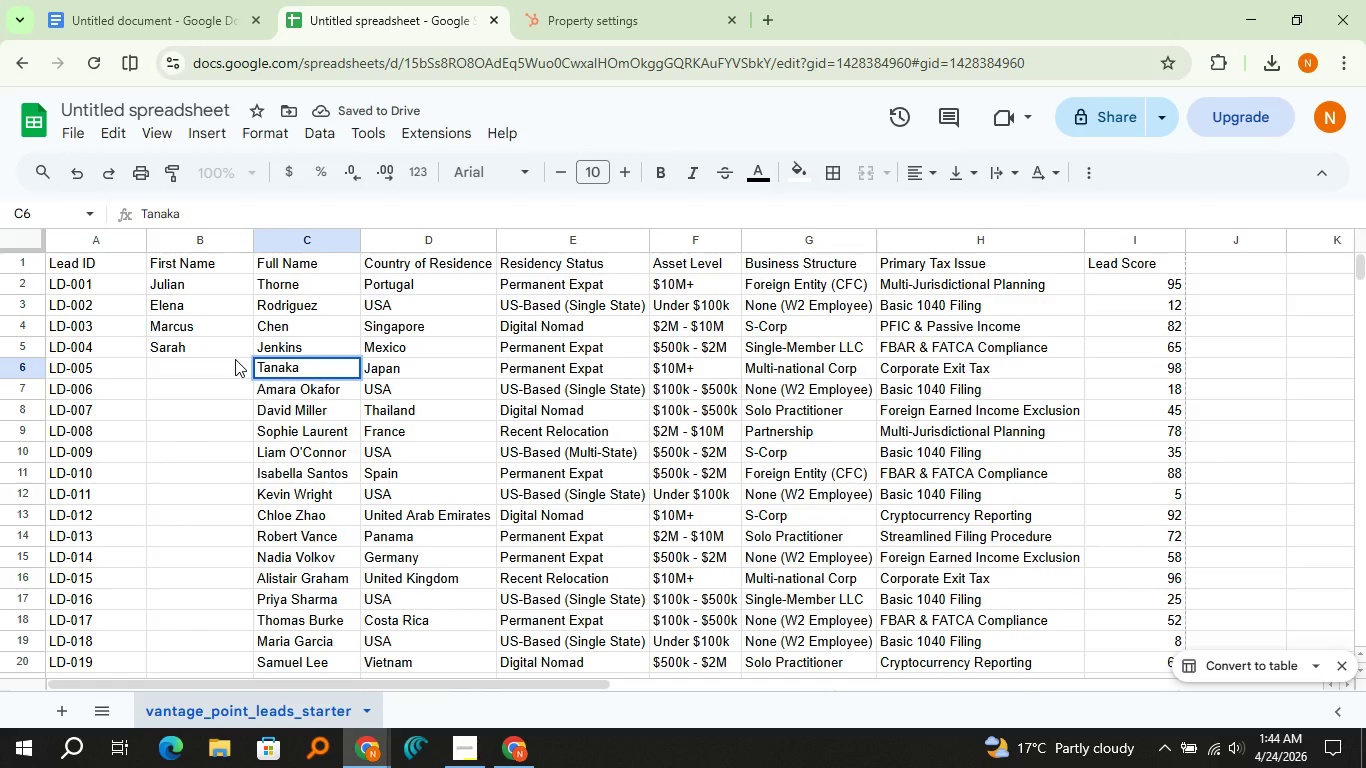 
left_click([235, 362])
 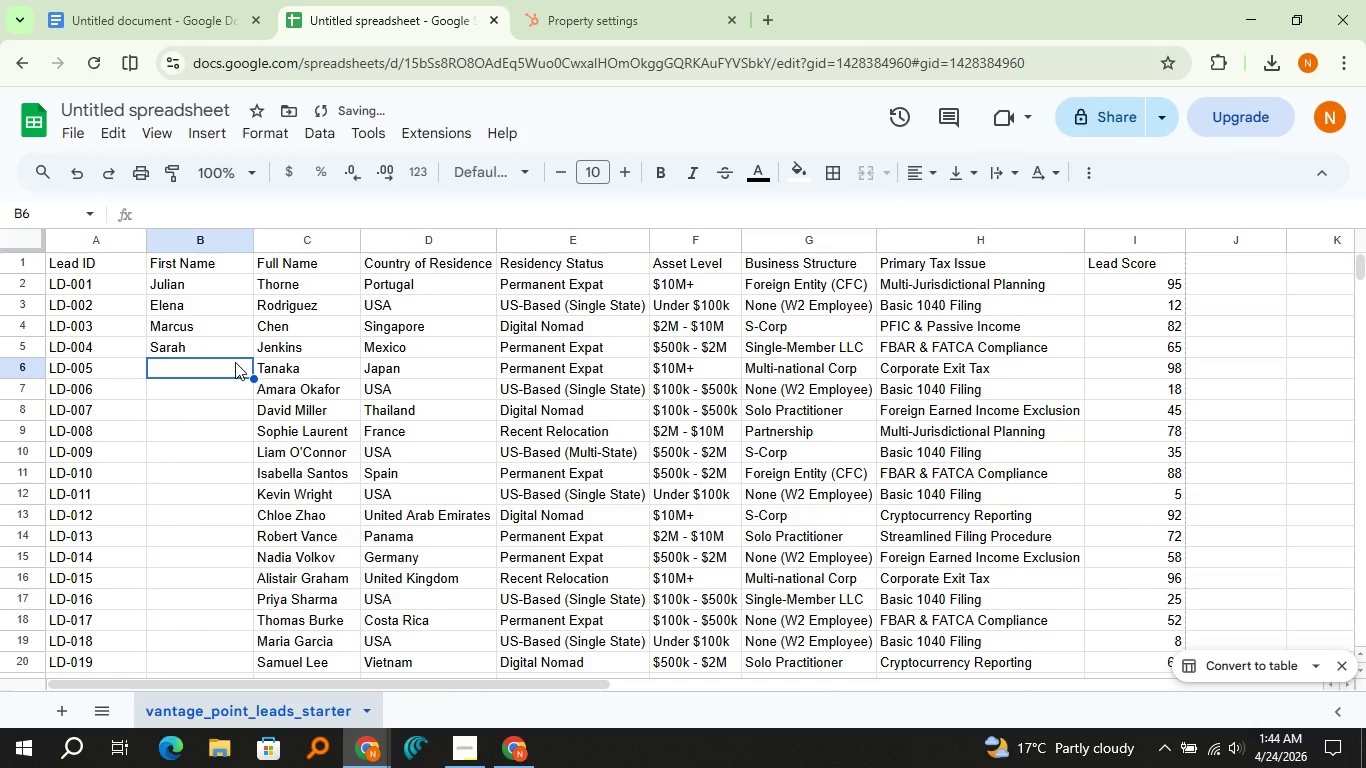 
key(Control+V)
 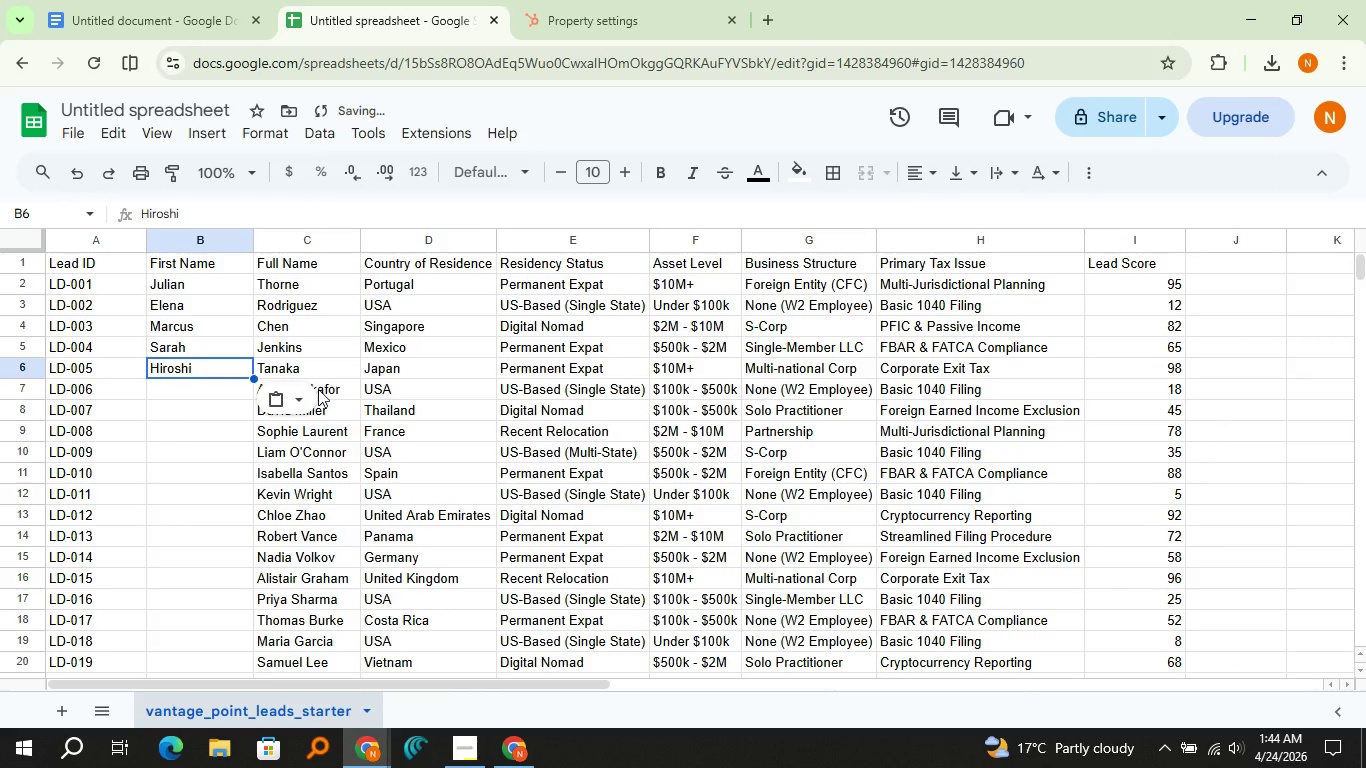 
double_click([318, 389])
 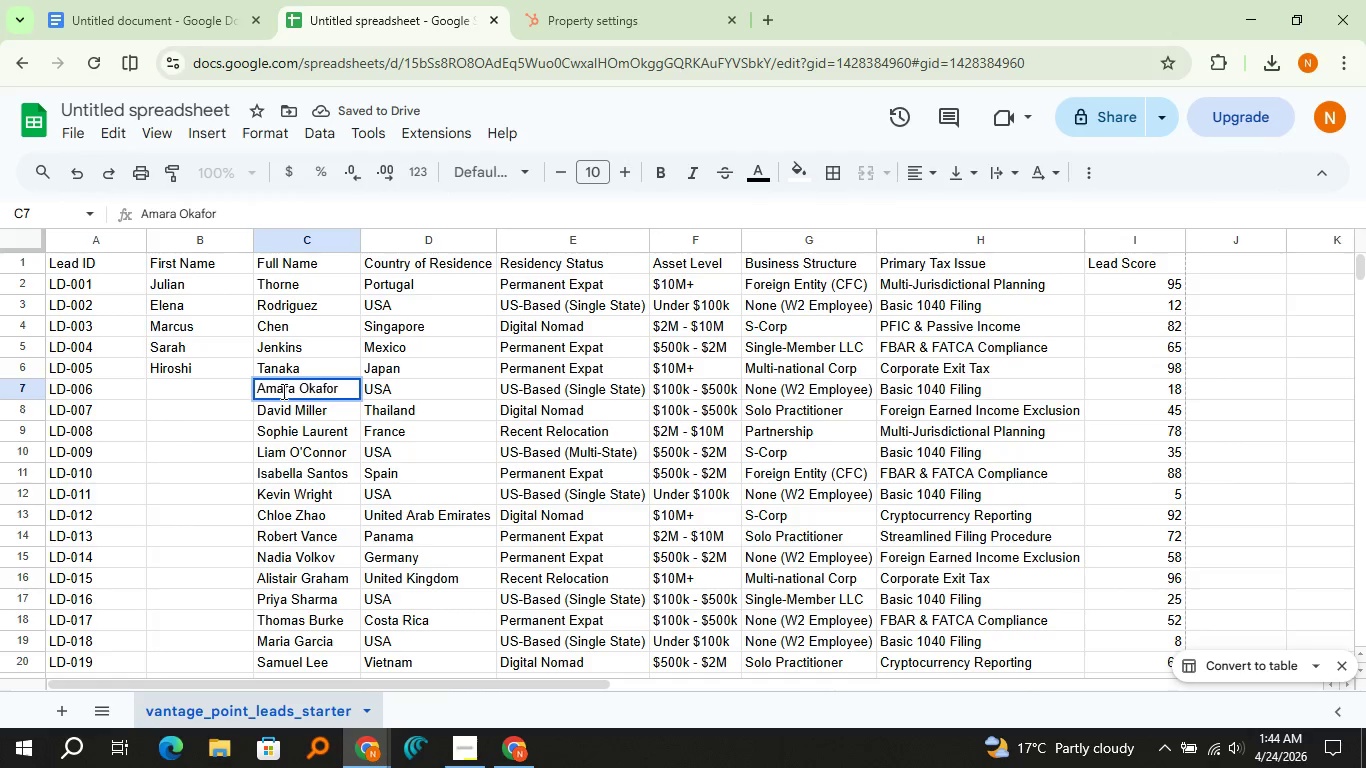 
double_click([281, 391])
 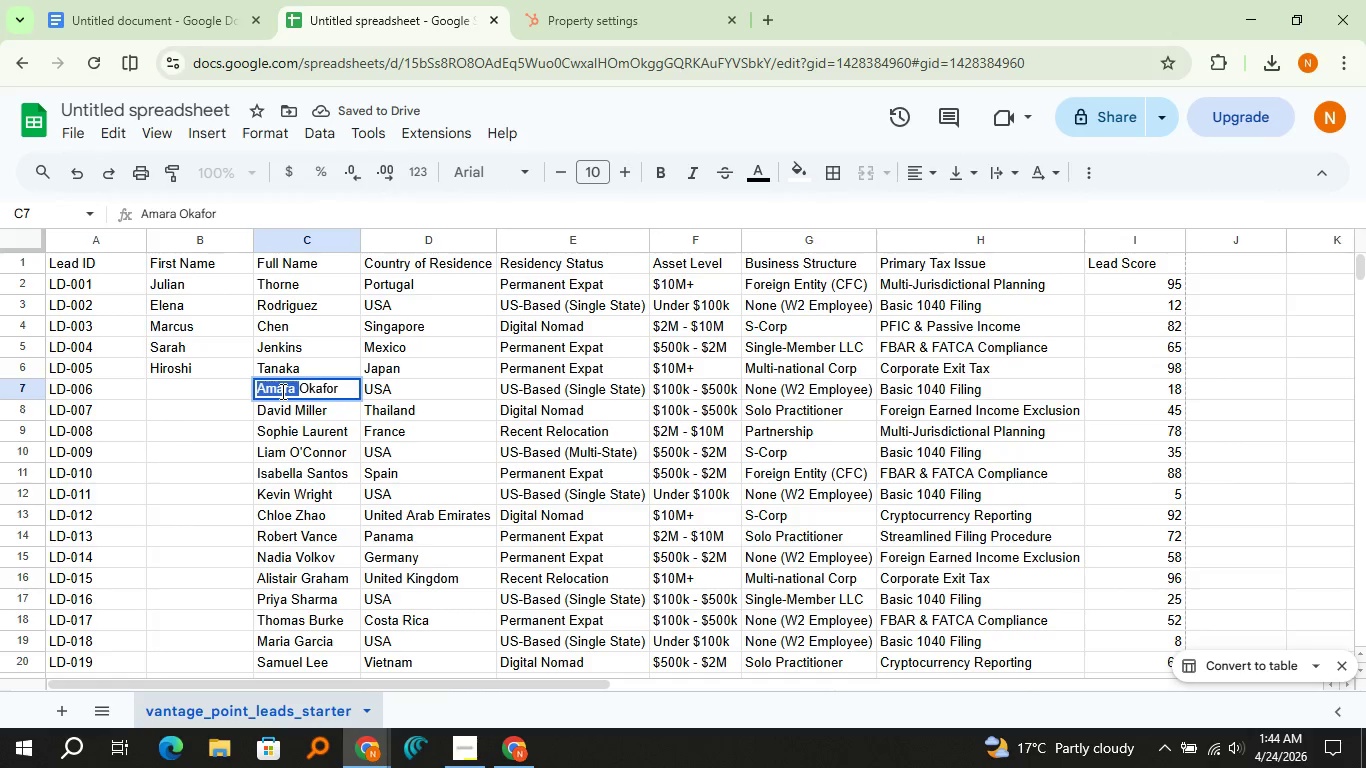 
key(Control+X)
 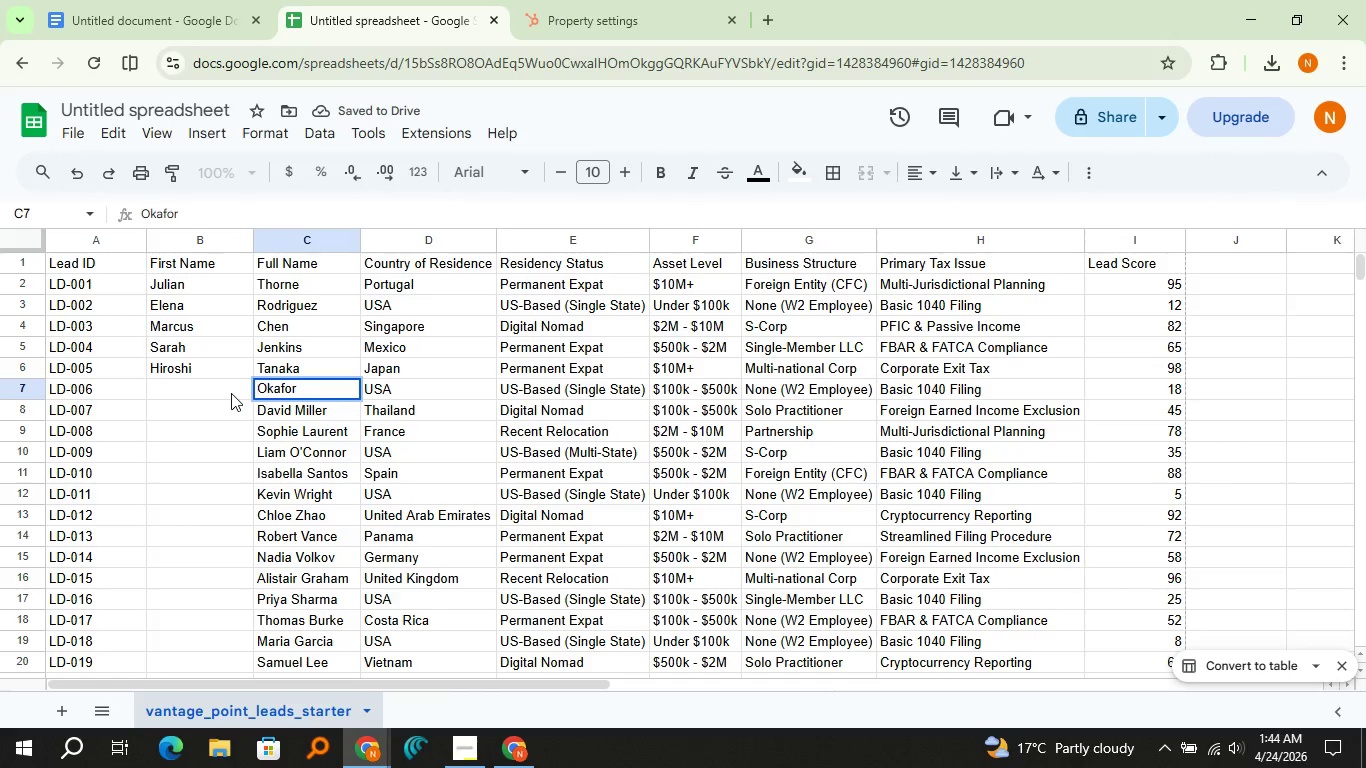 
left_click([231, 393])
 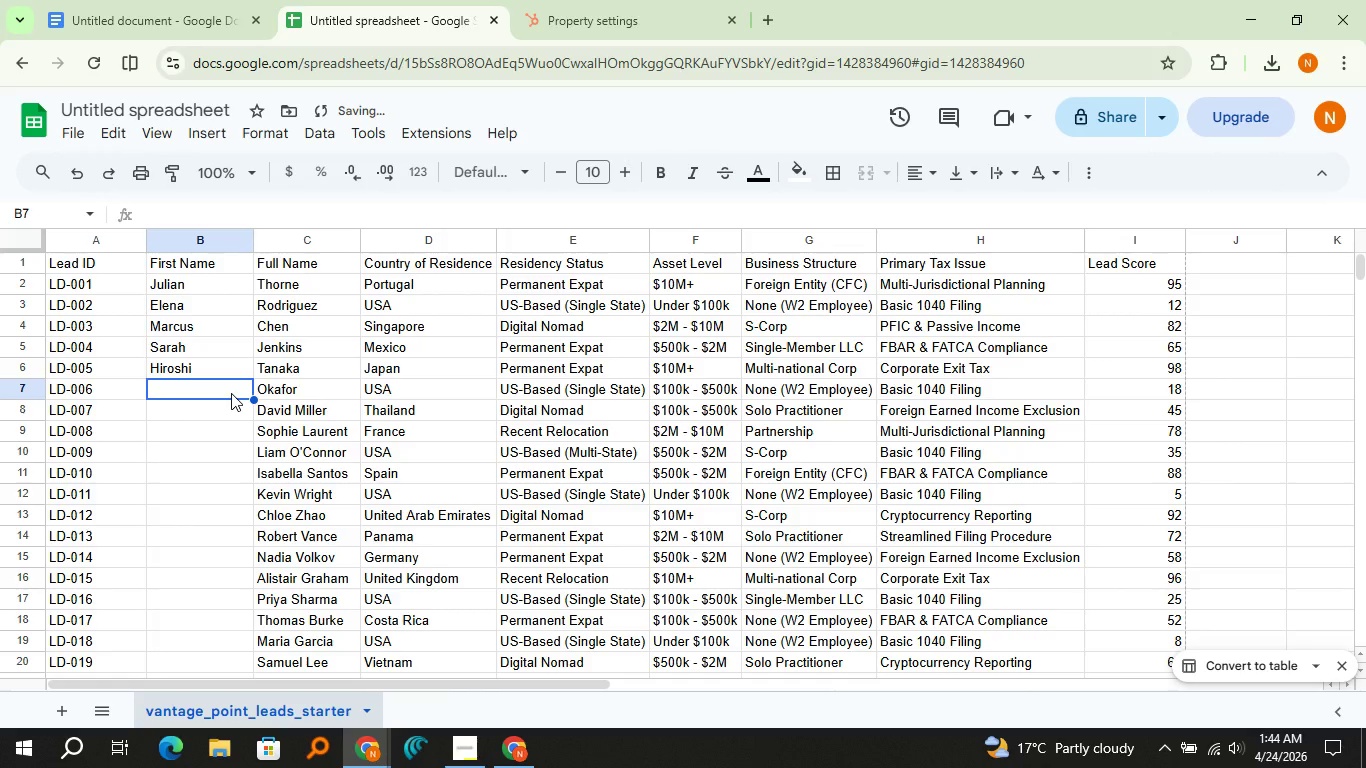 
key(Control+V)
 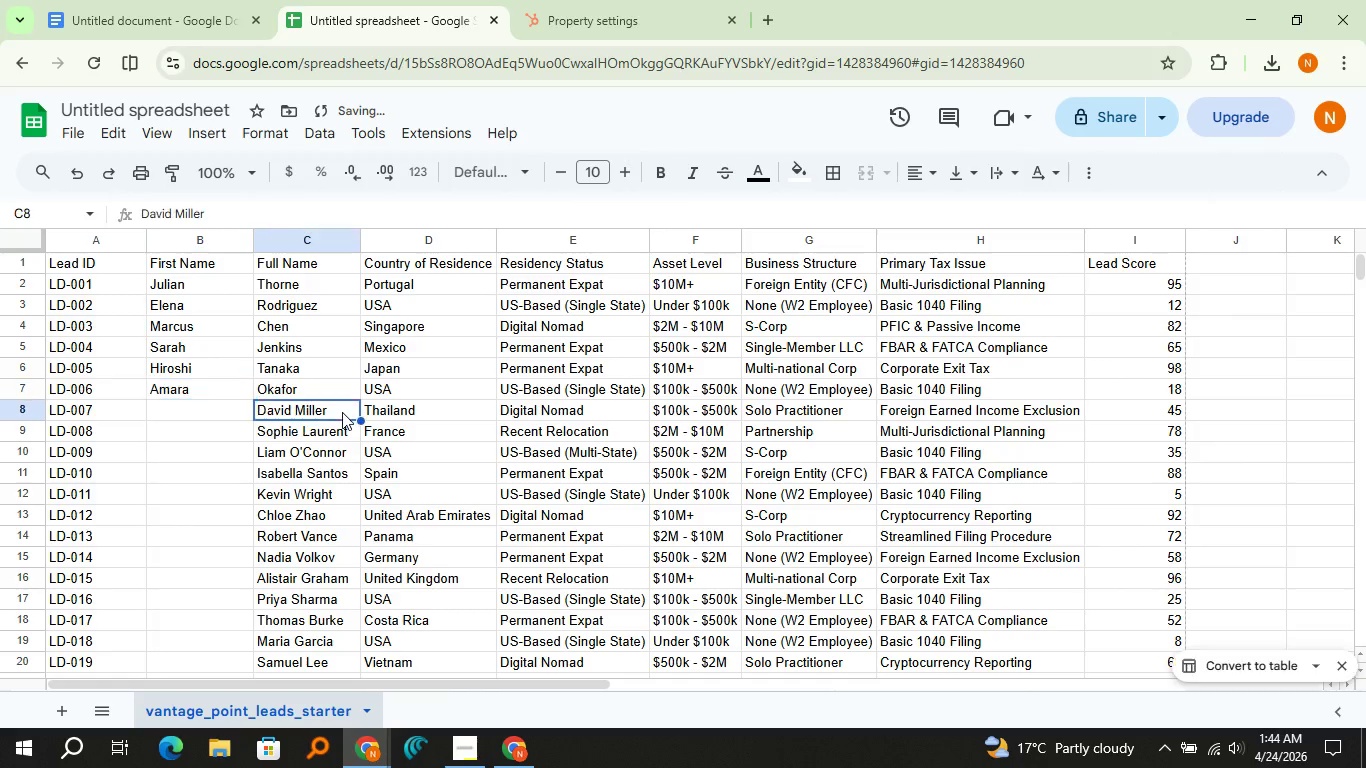 
double_click([342, 412])
 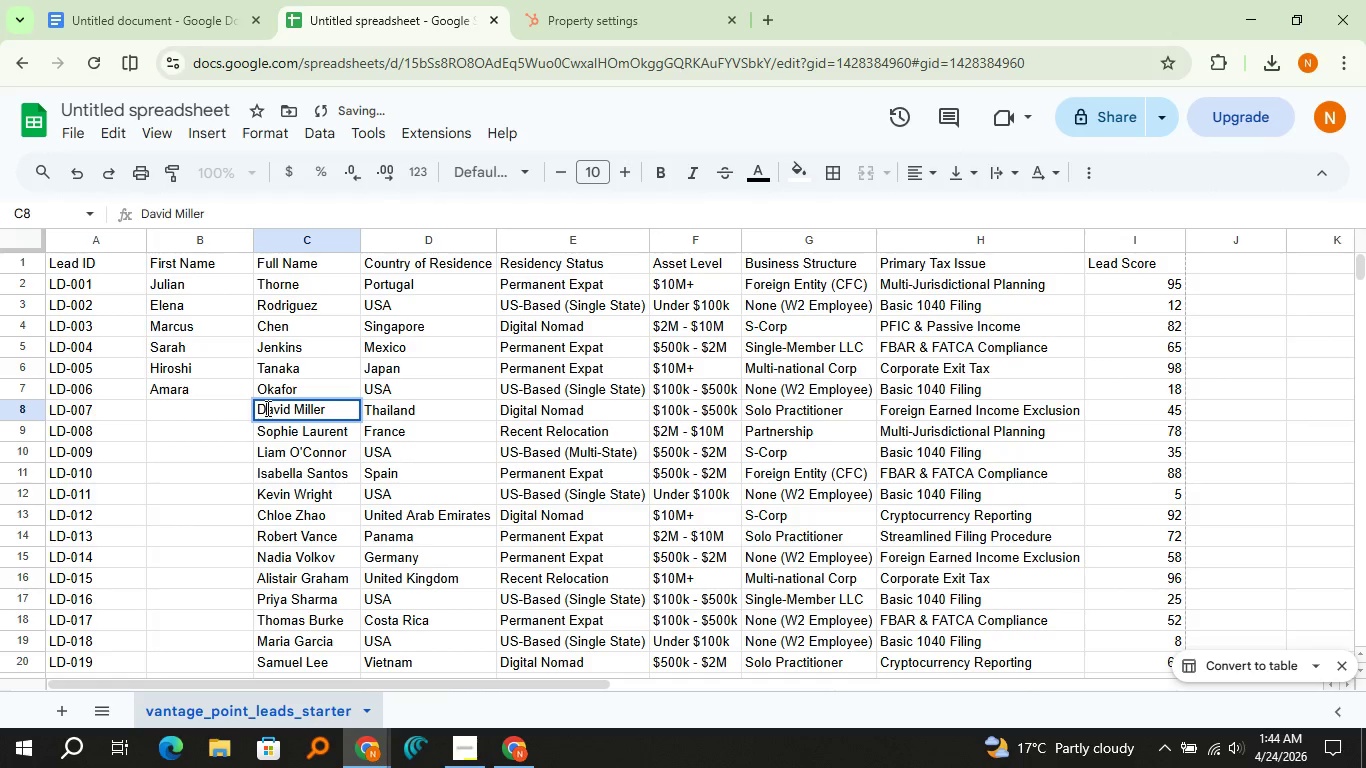 
double_click([266, 408])
 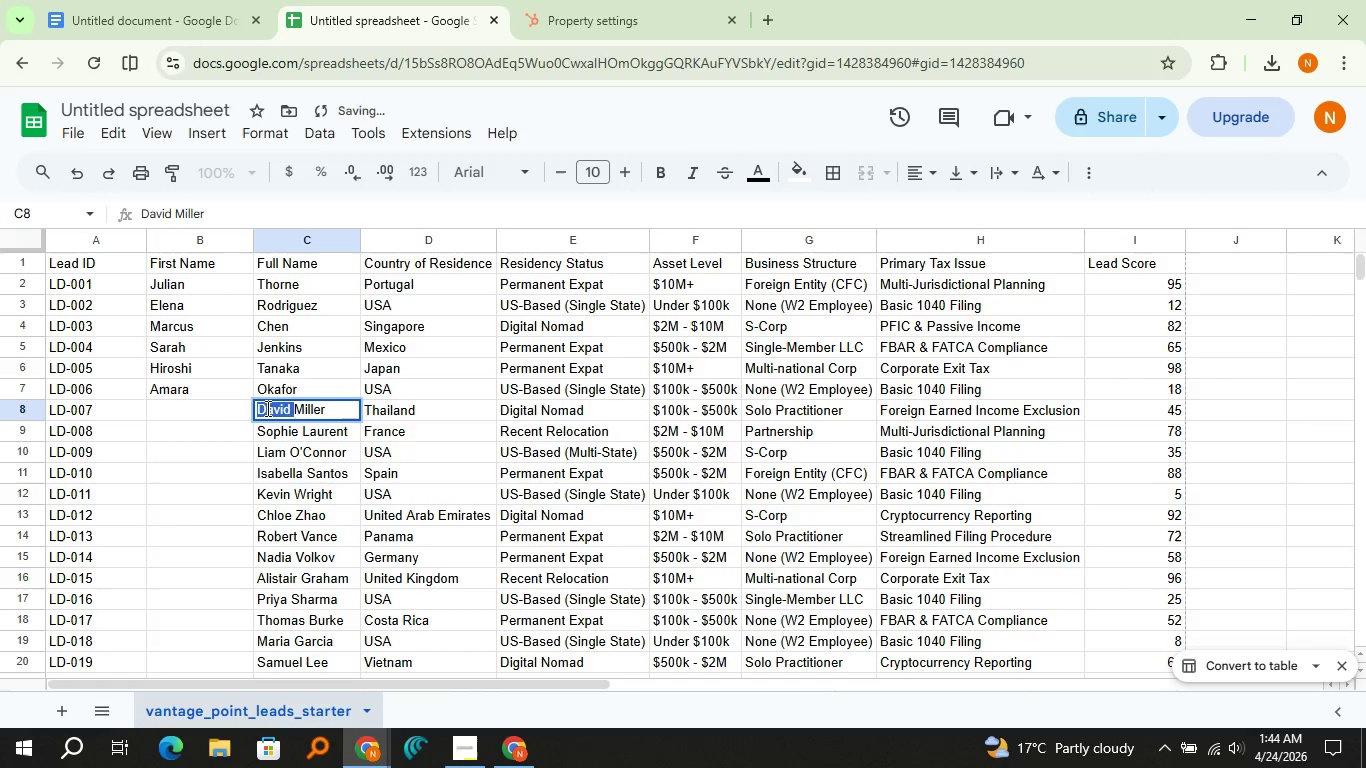 
key(Control+X)
 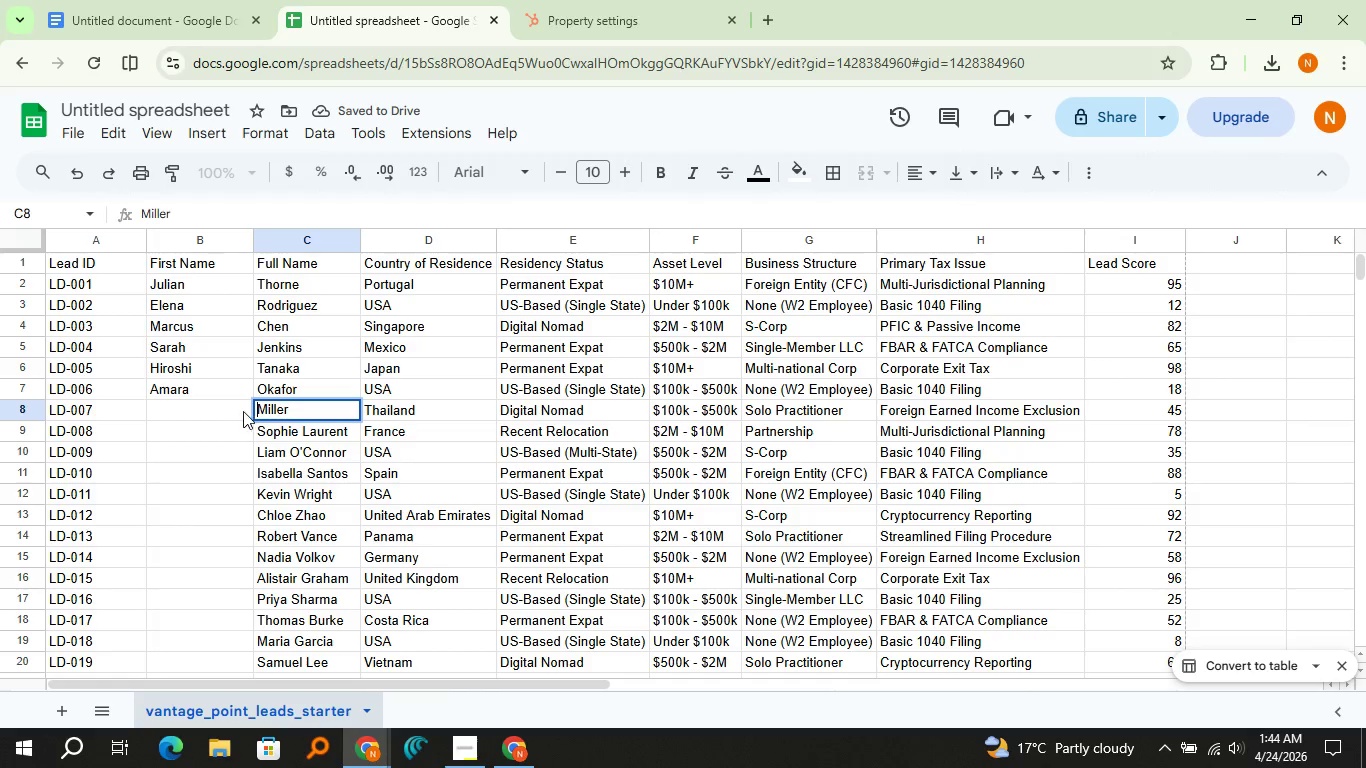 
left_click([243, 411])
 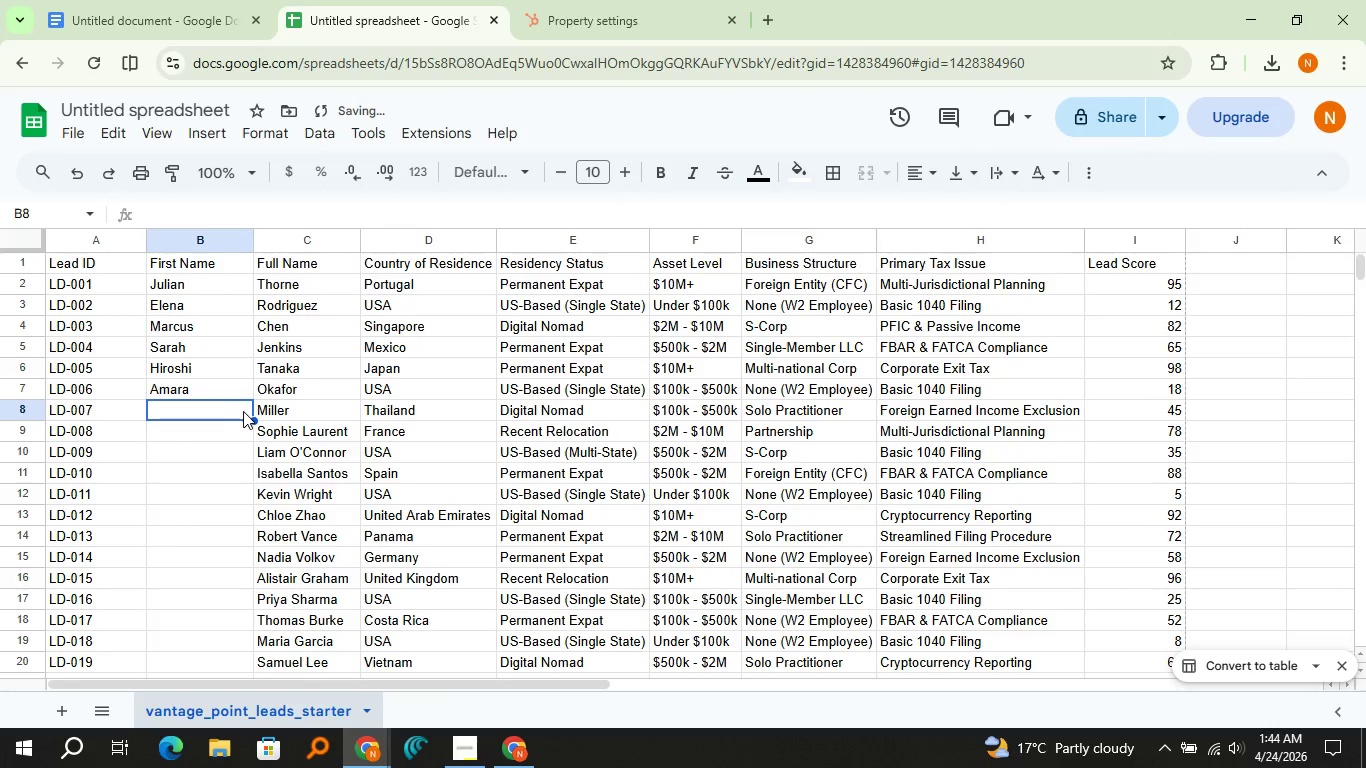 
key(Control+V)
 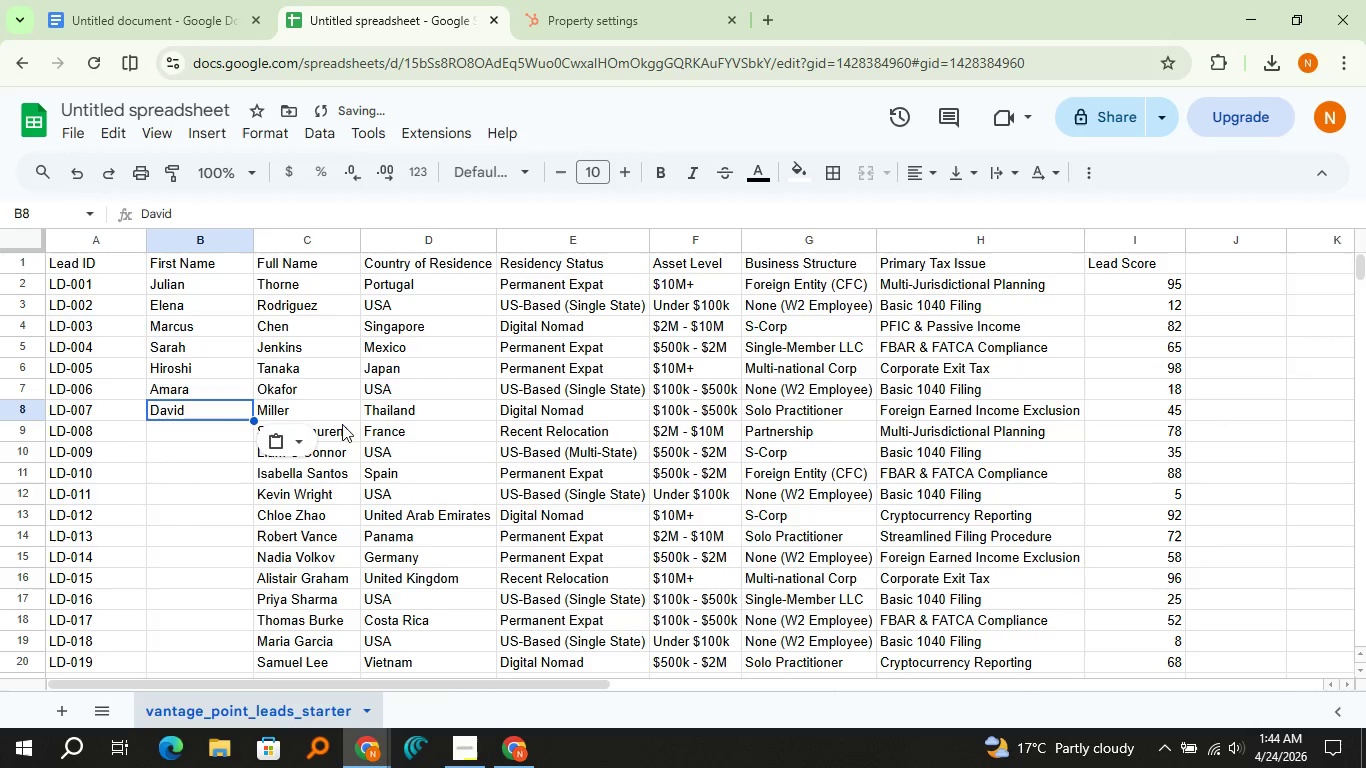 
left_click([340, 426])
 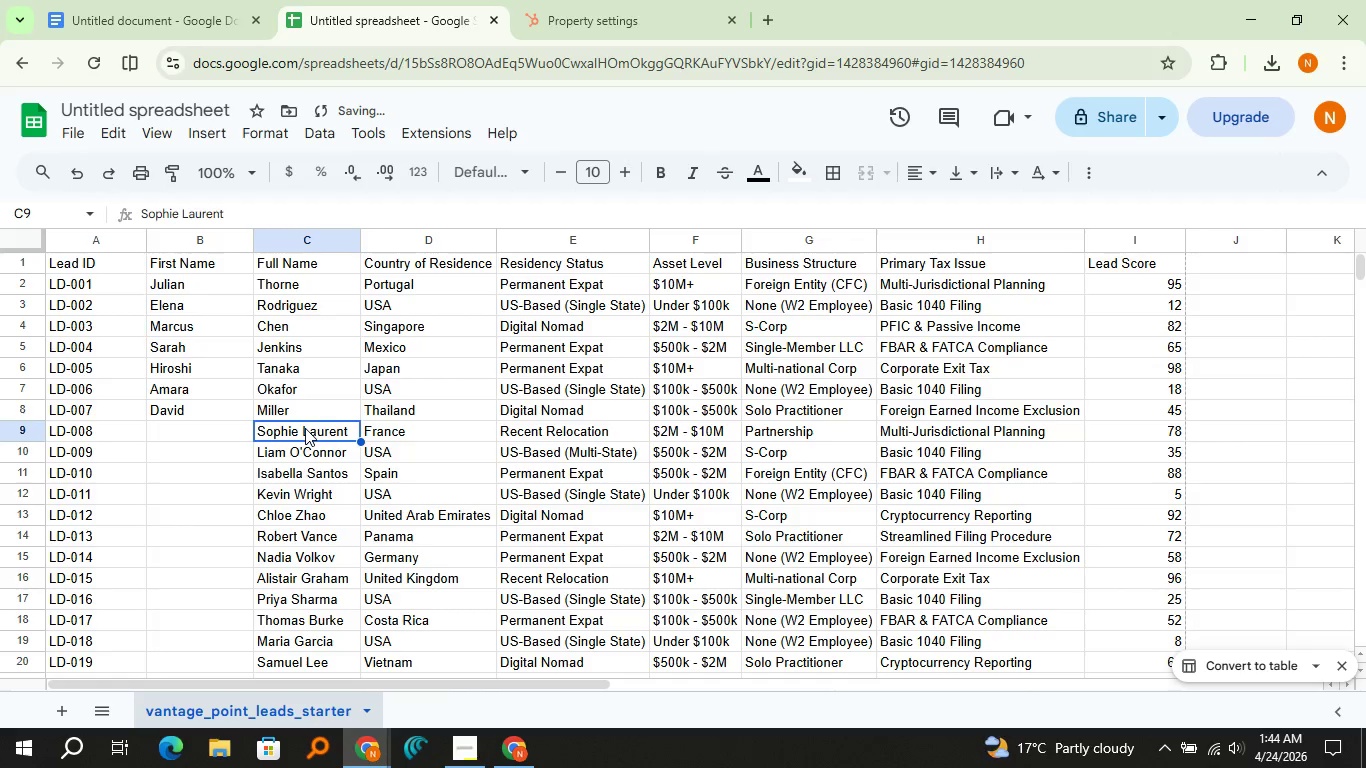 
double_click([305, 428])
 